 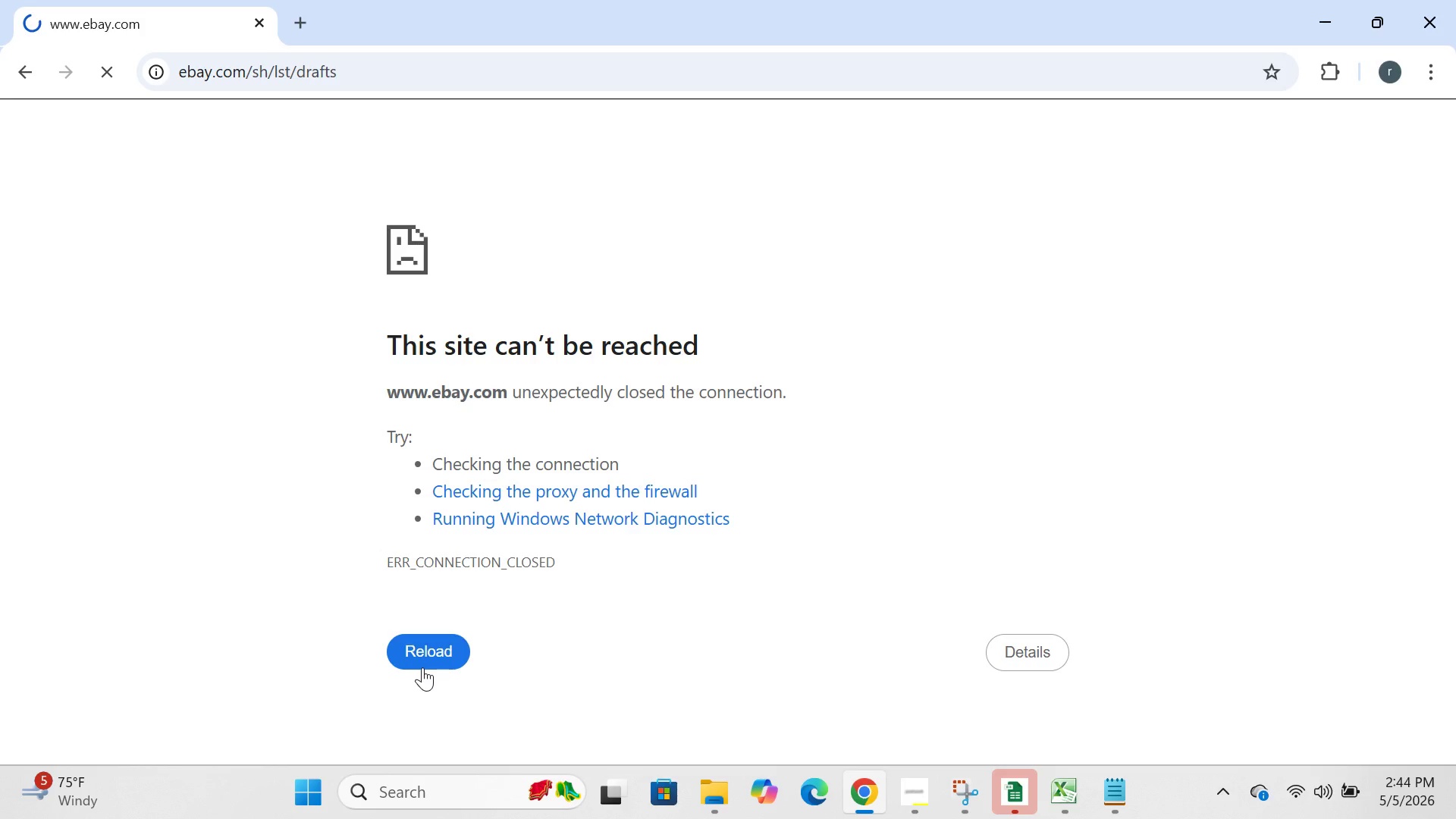 
left_click([94, 76])
 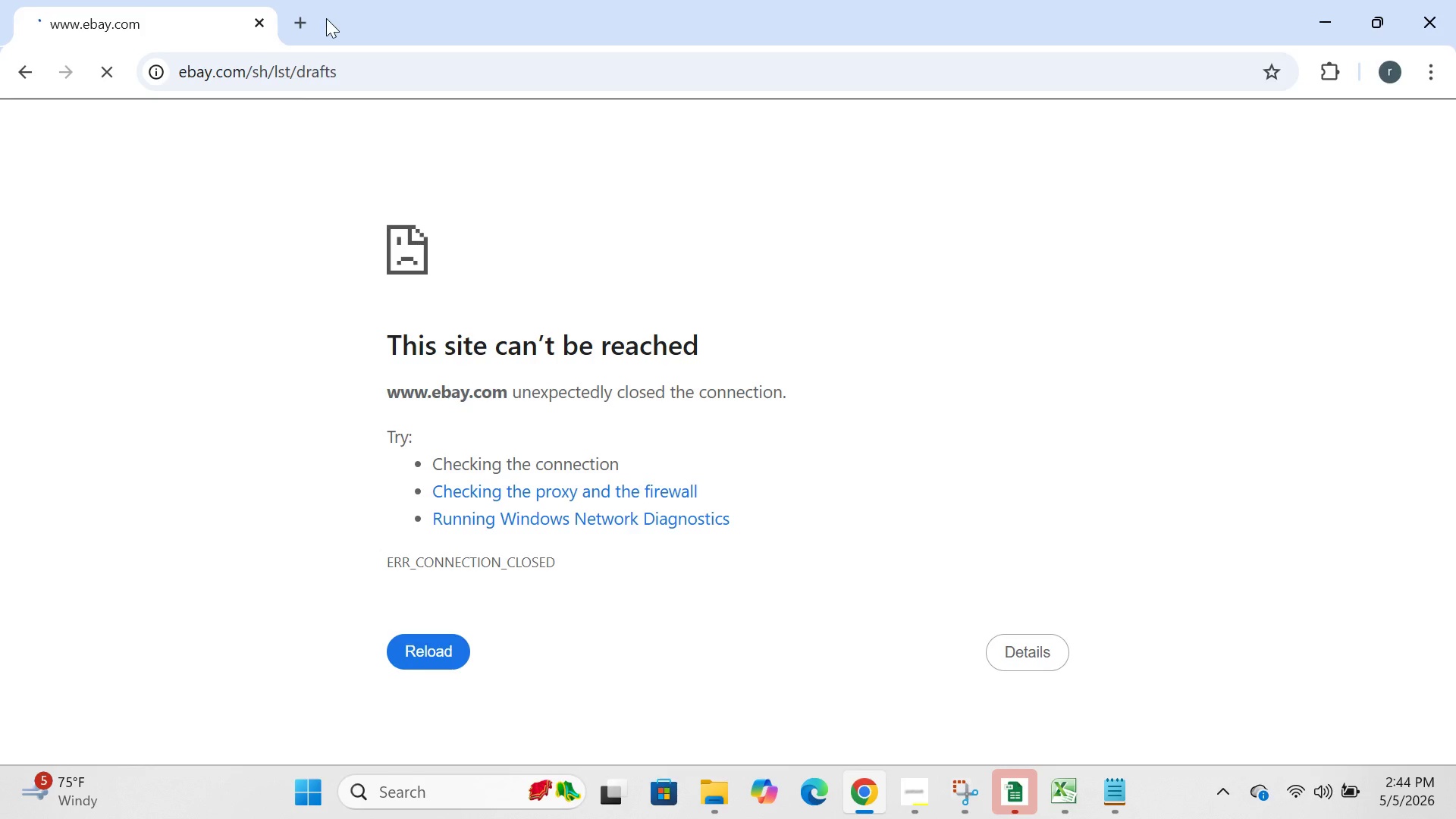 
left_click([296, 18])
 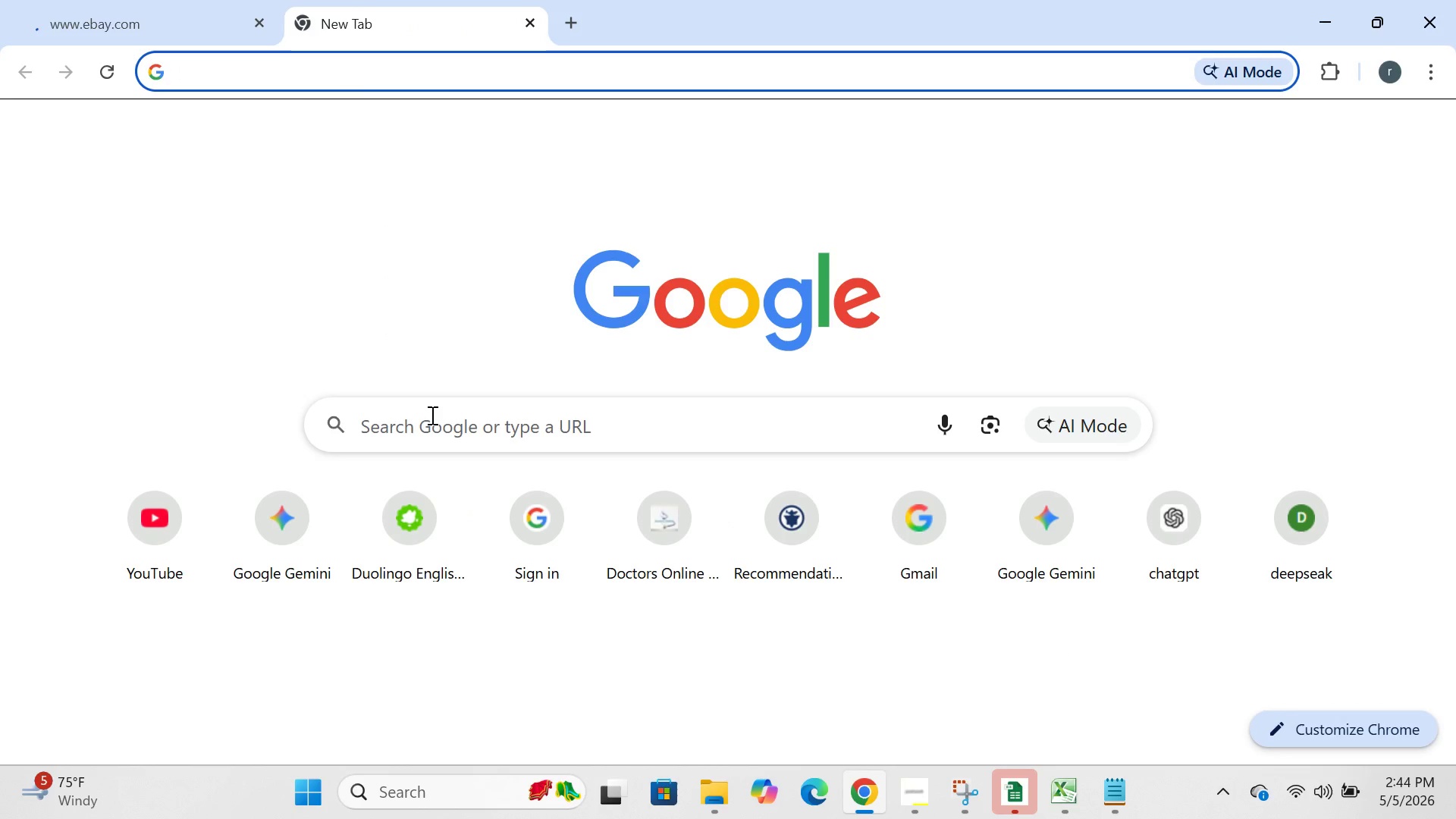 
left_click([431, 432])
 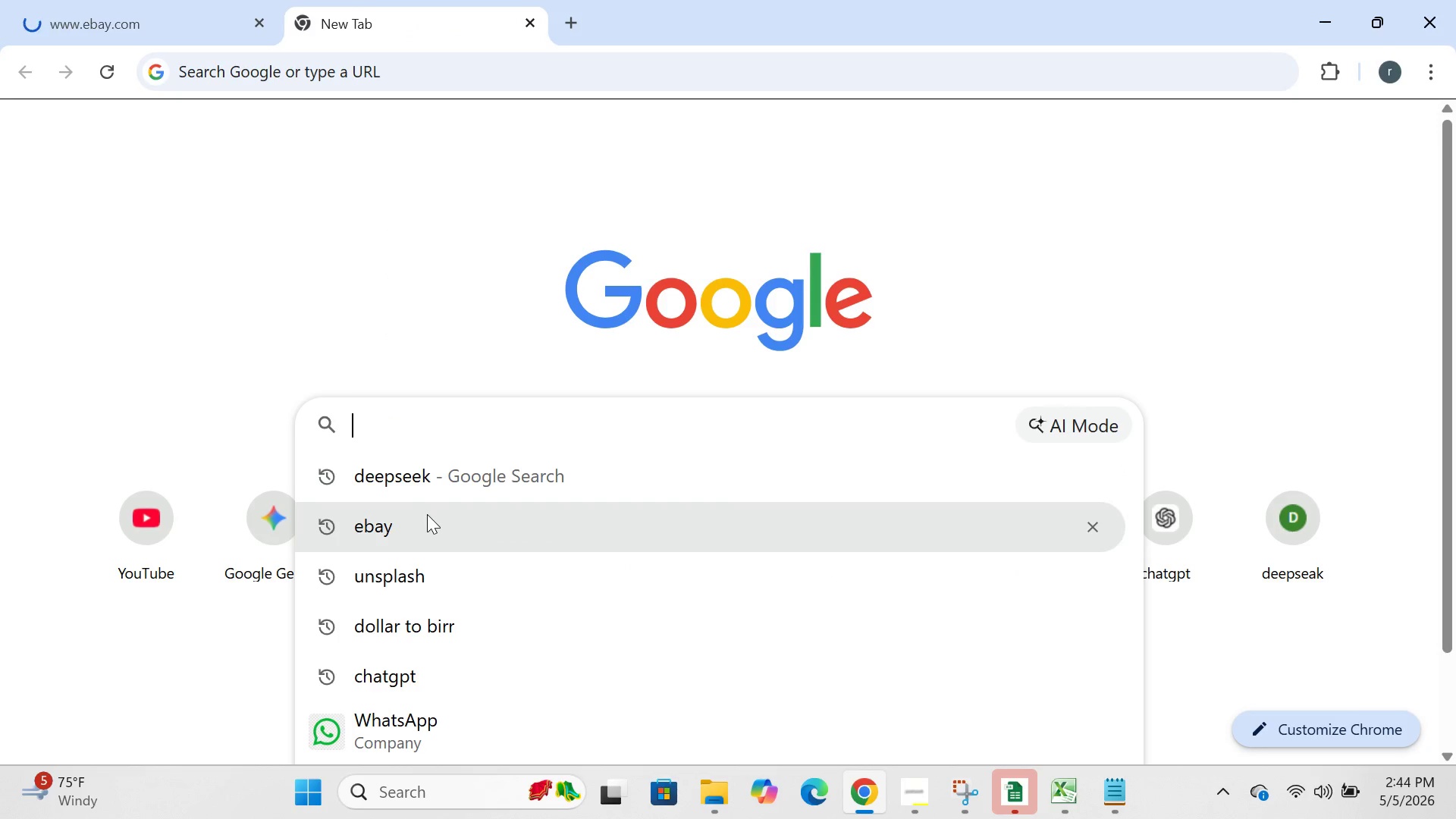 
left_click([427, 514])
 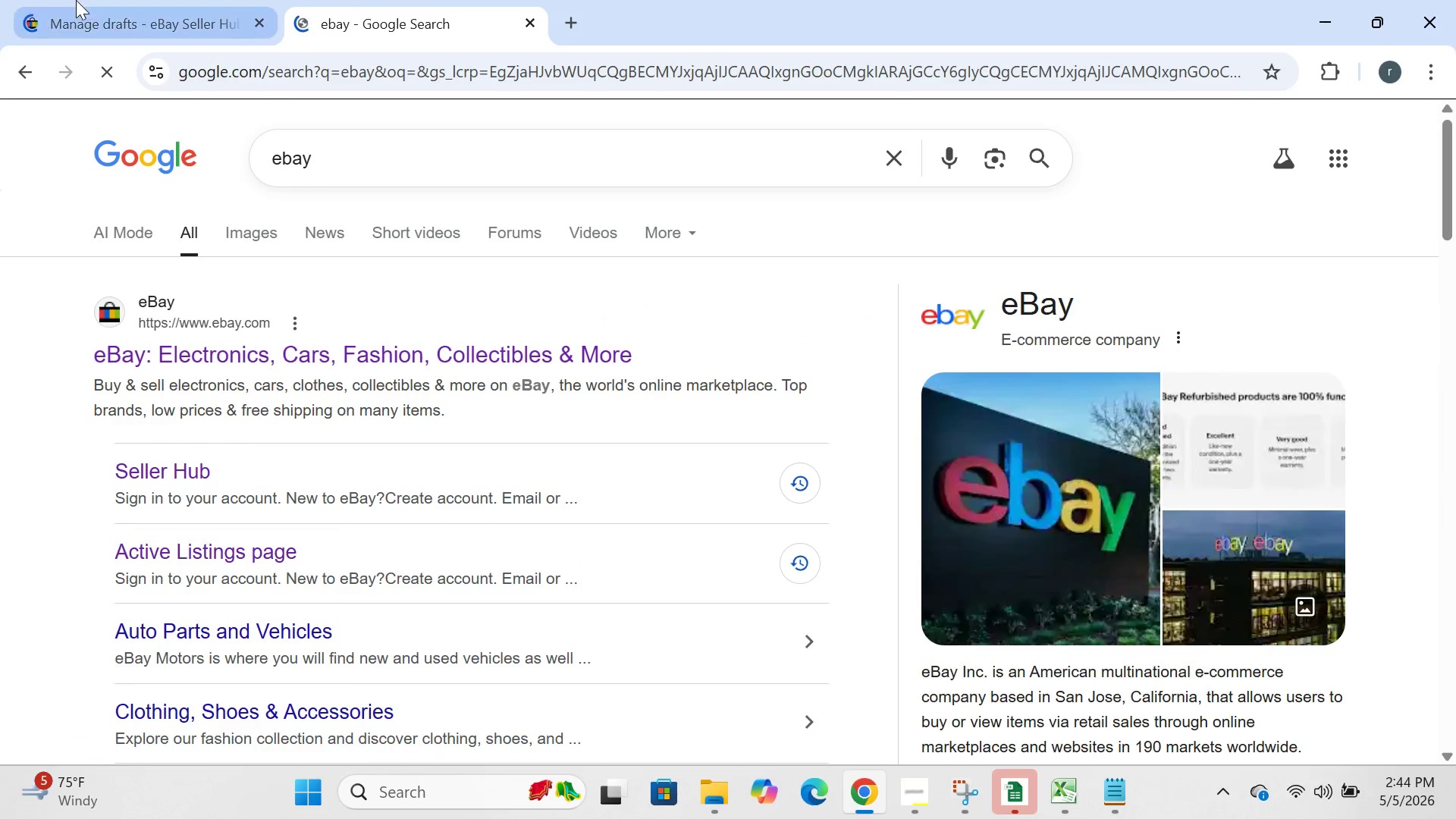 
left_click([84, 33])
 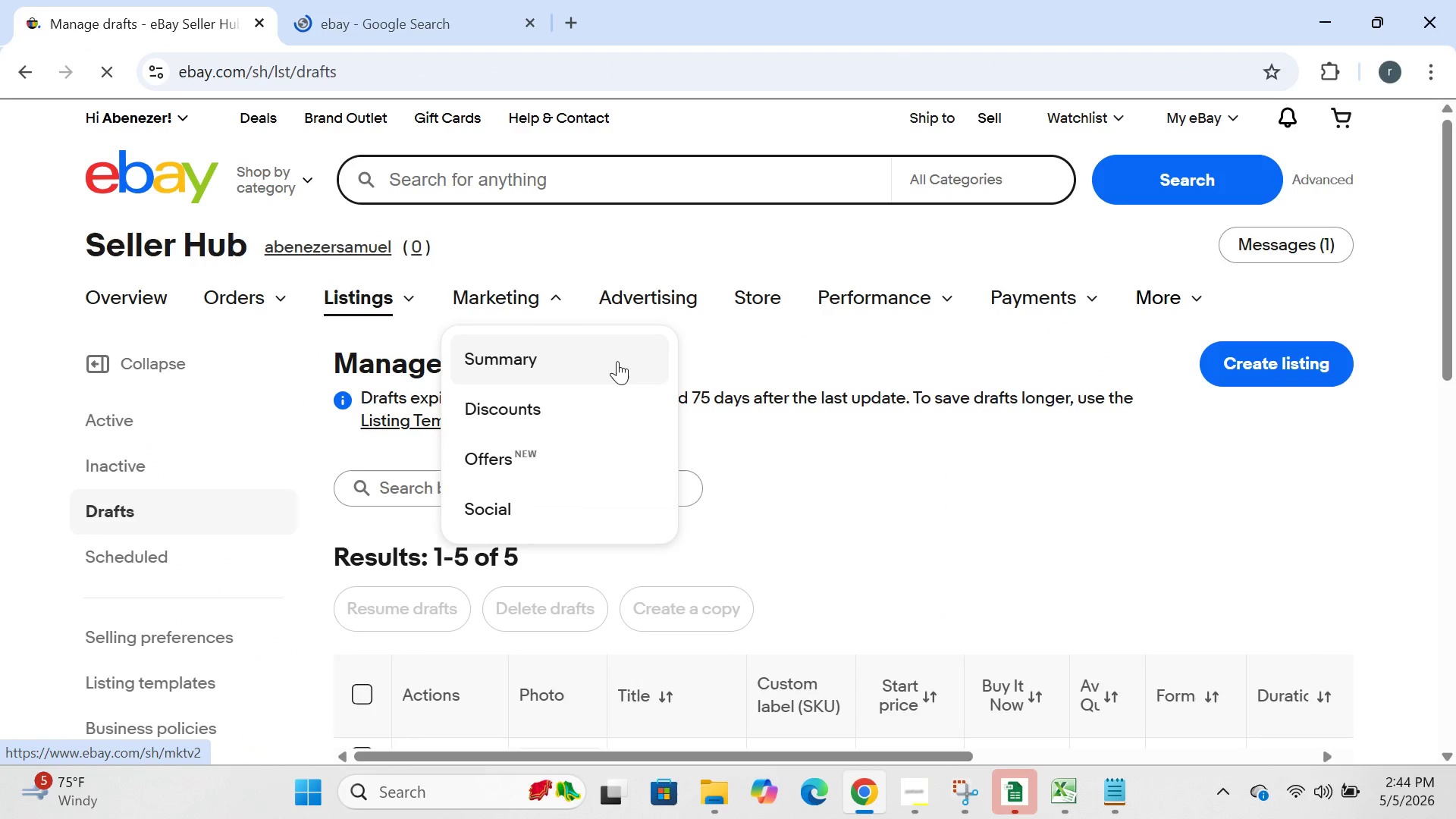 
left_click([617, 322])
 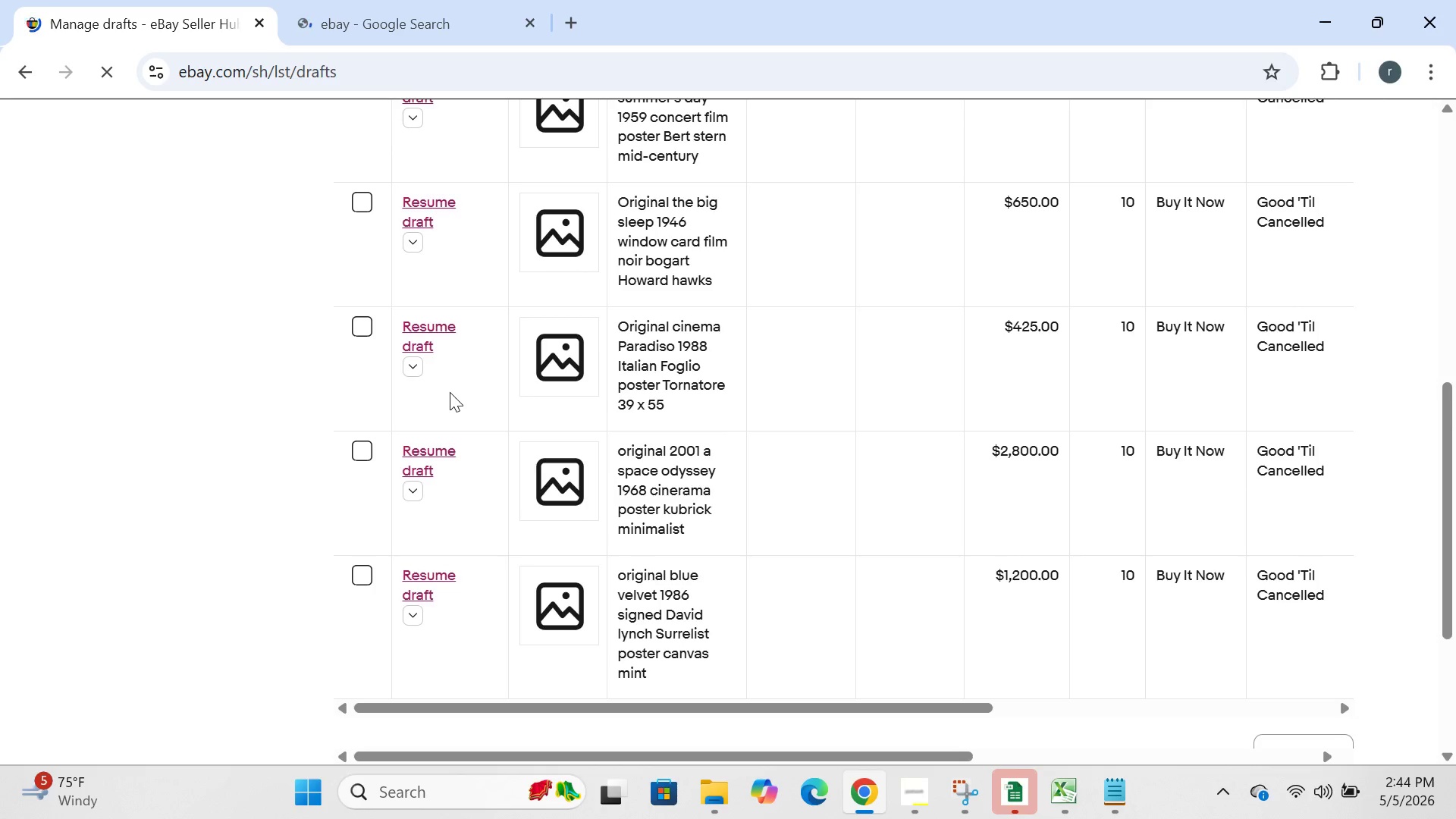 
wait(22.81)
 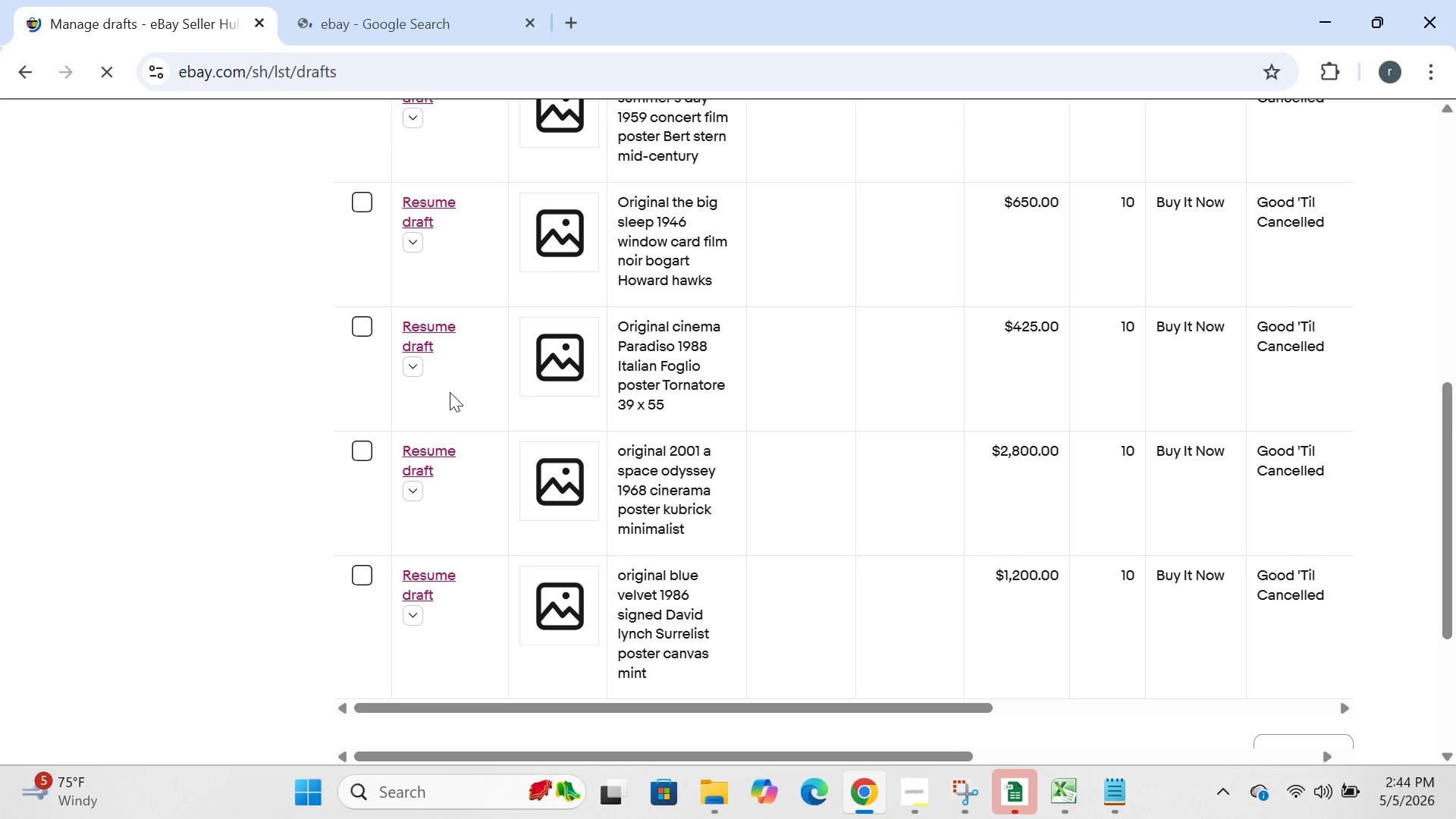 
left_click([434, 454])
 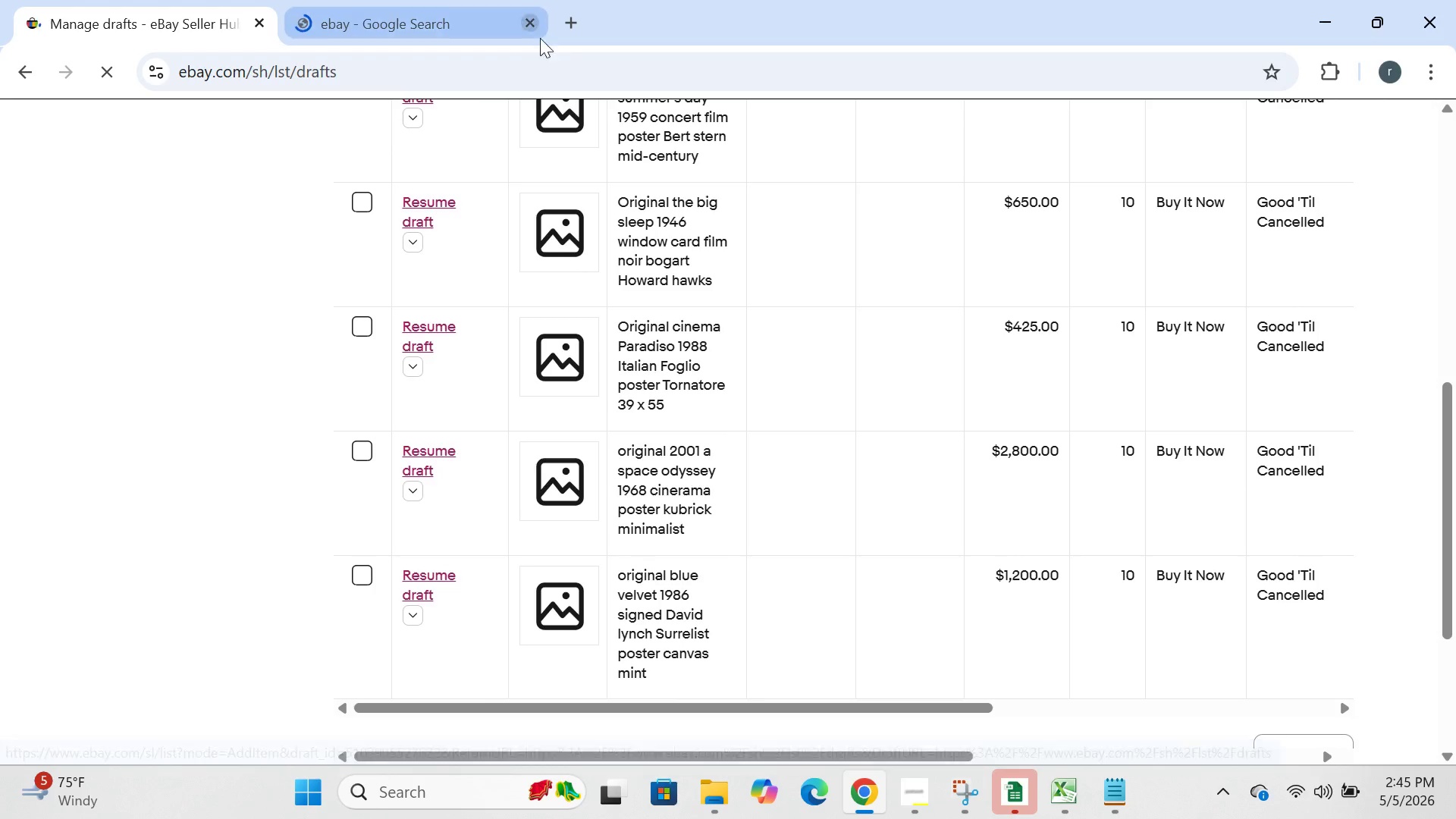 
mouse_move([532, 14])
 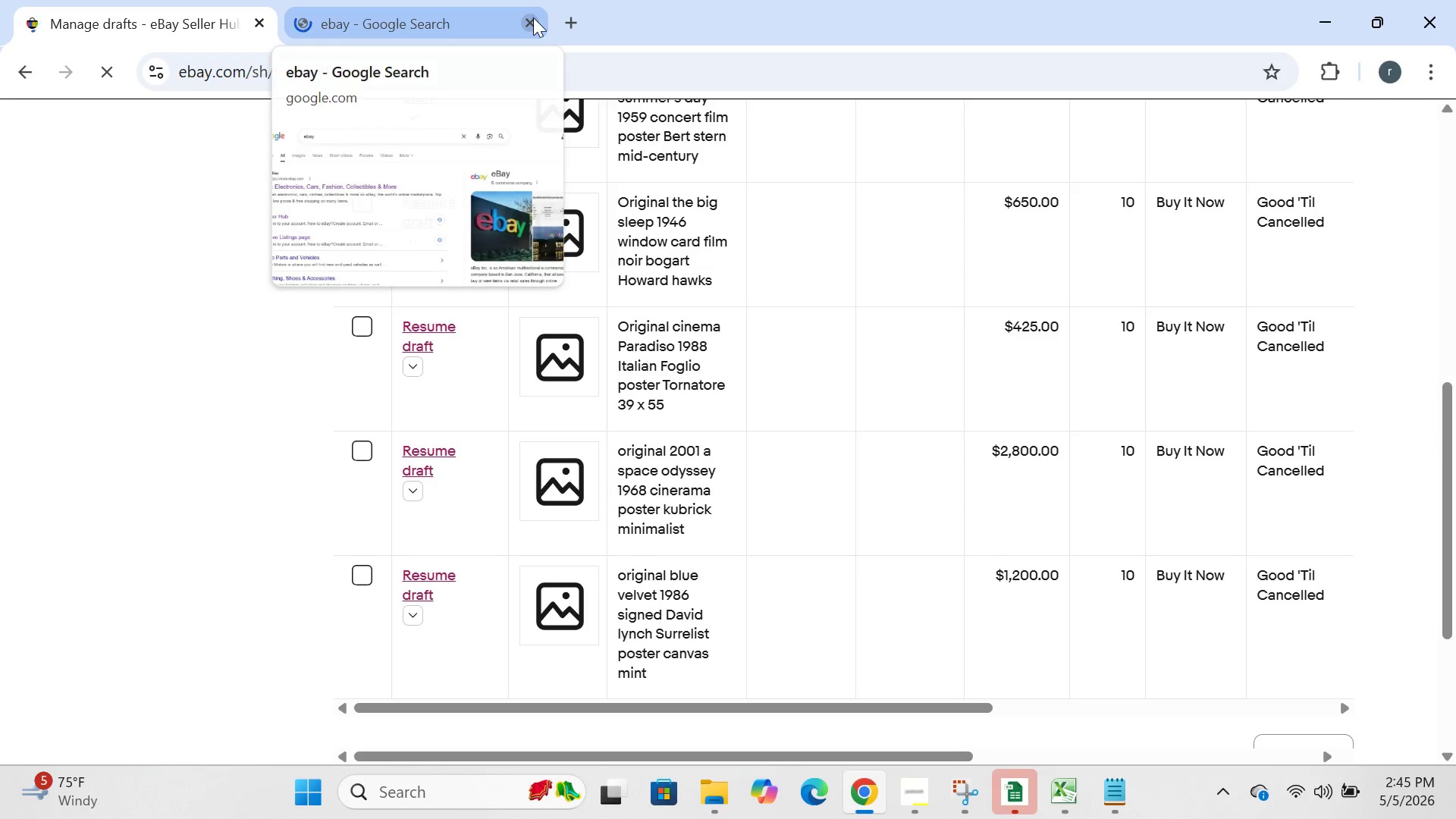 
left_click([533, 17])
 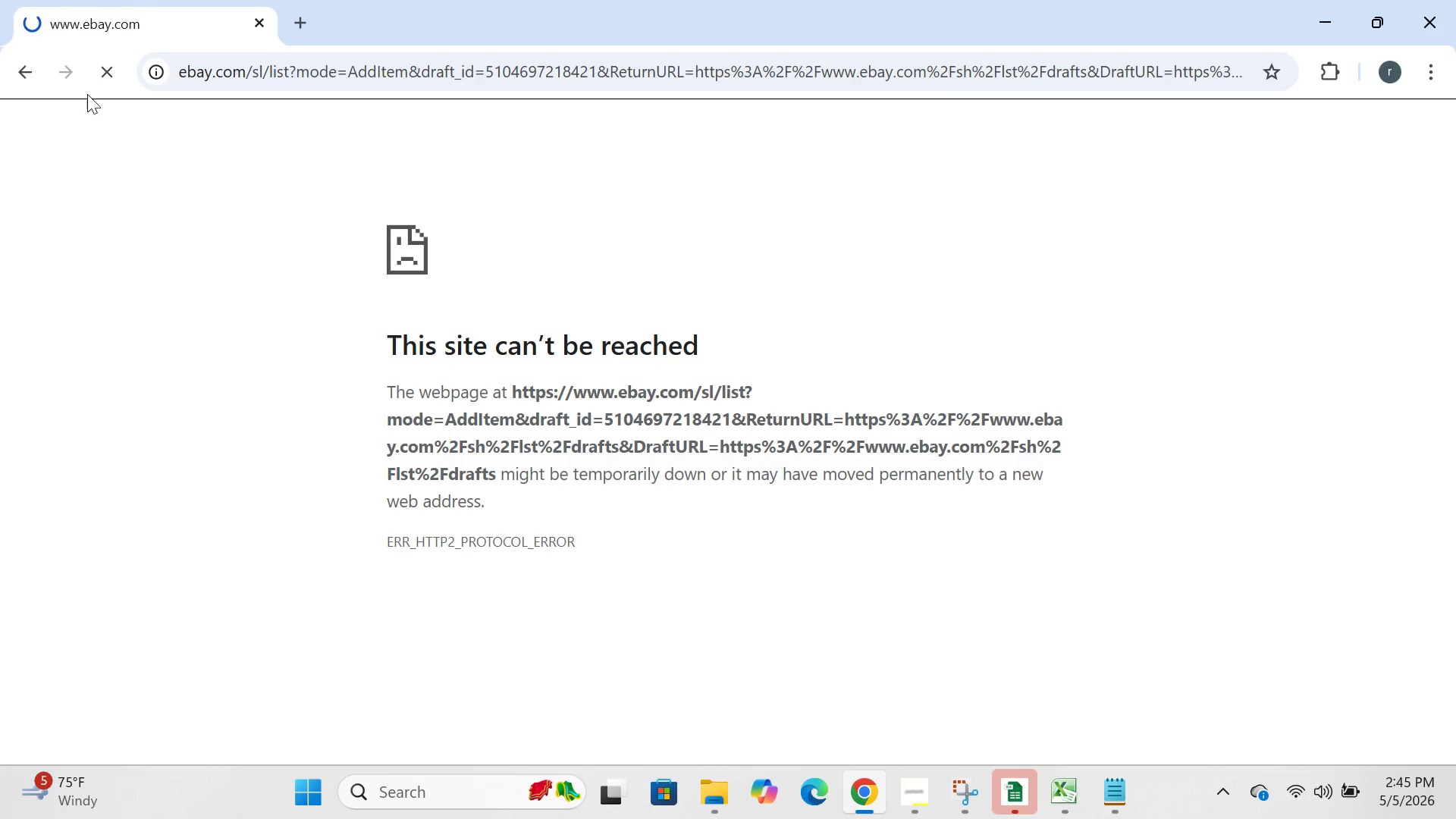 
wait(10.52)
 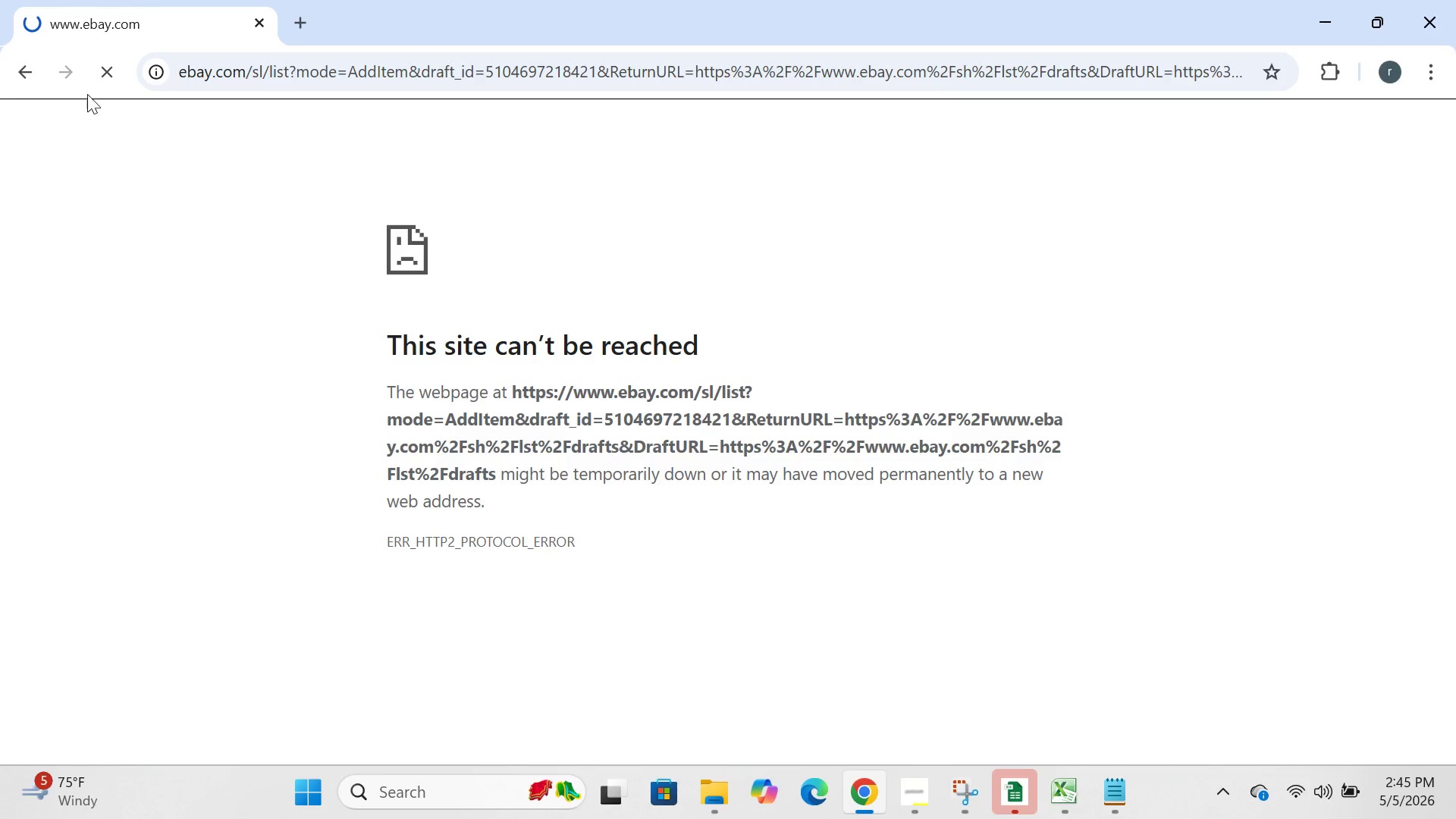 
left_click([101, 72])
 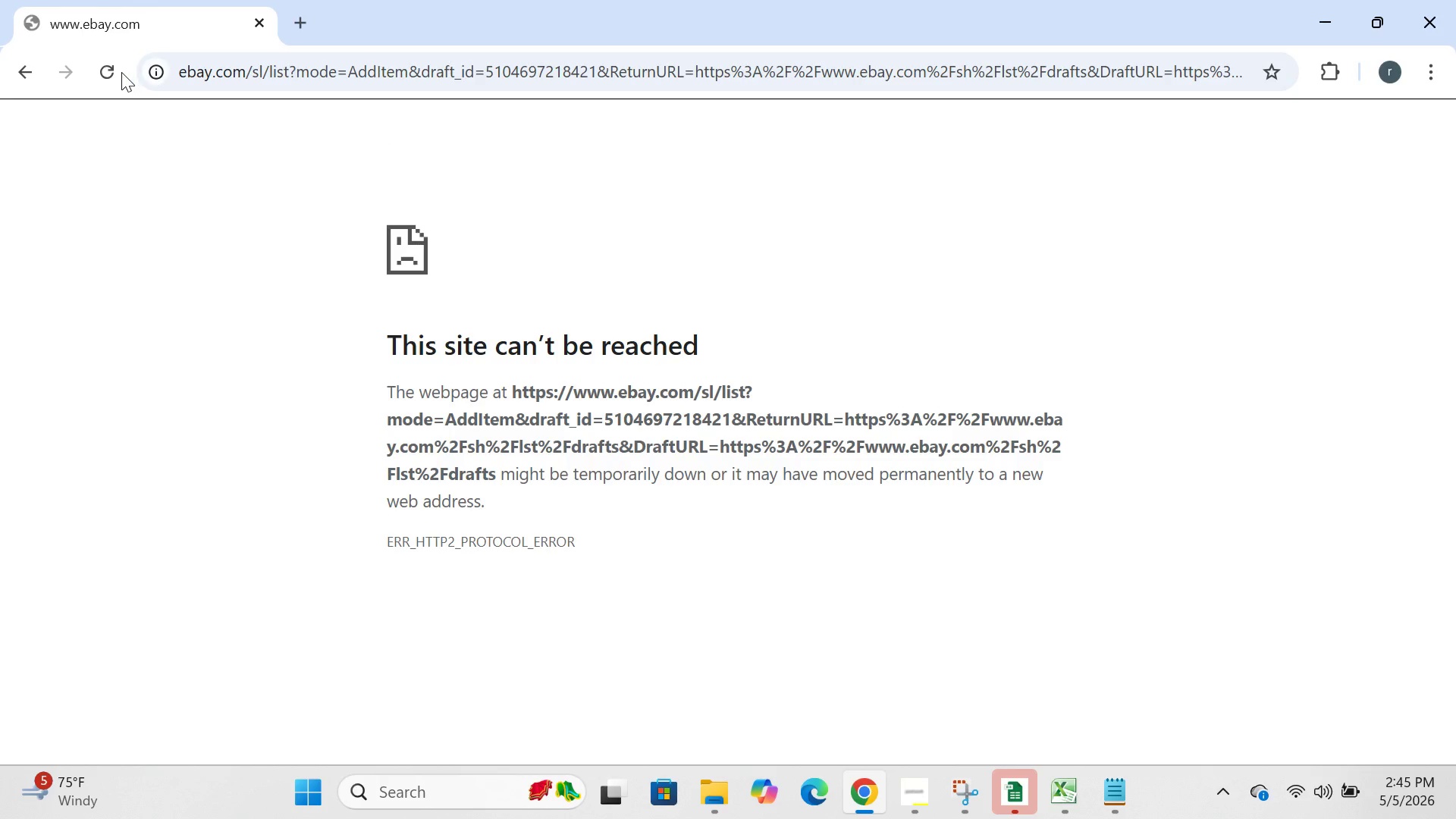 
left_click([105, 72])
 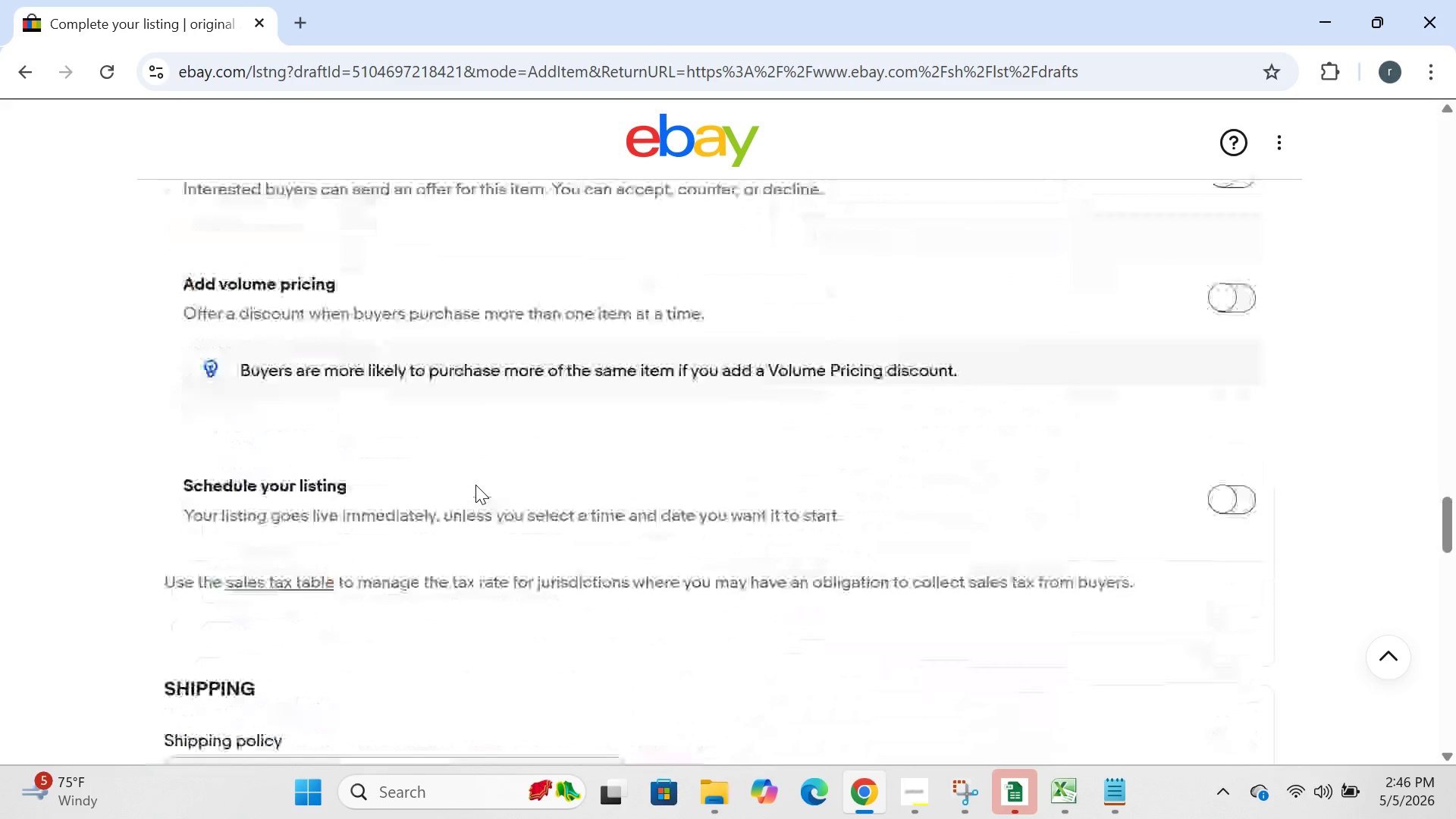 
wait(74.94)
 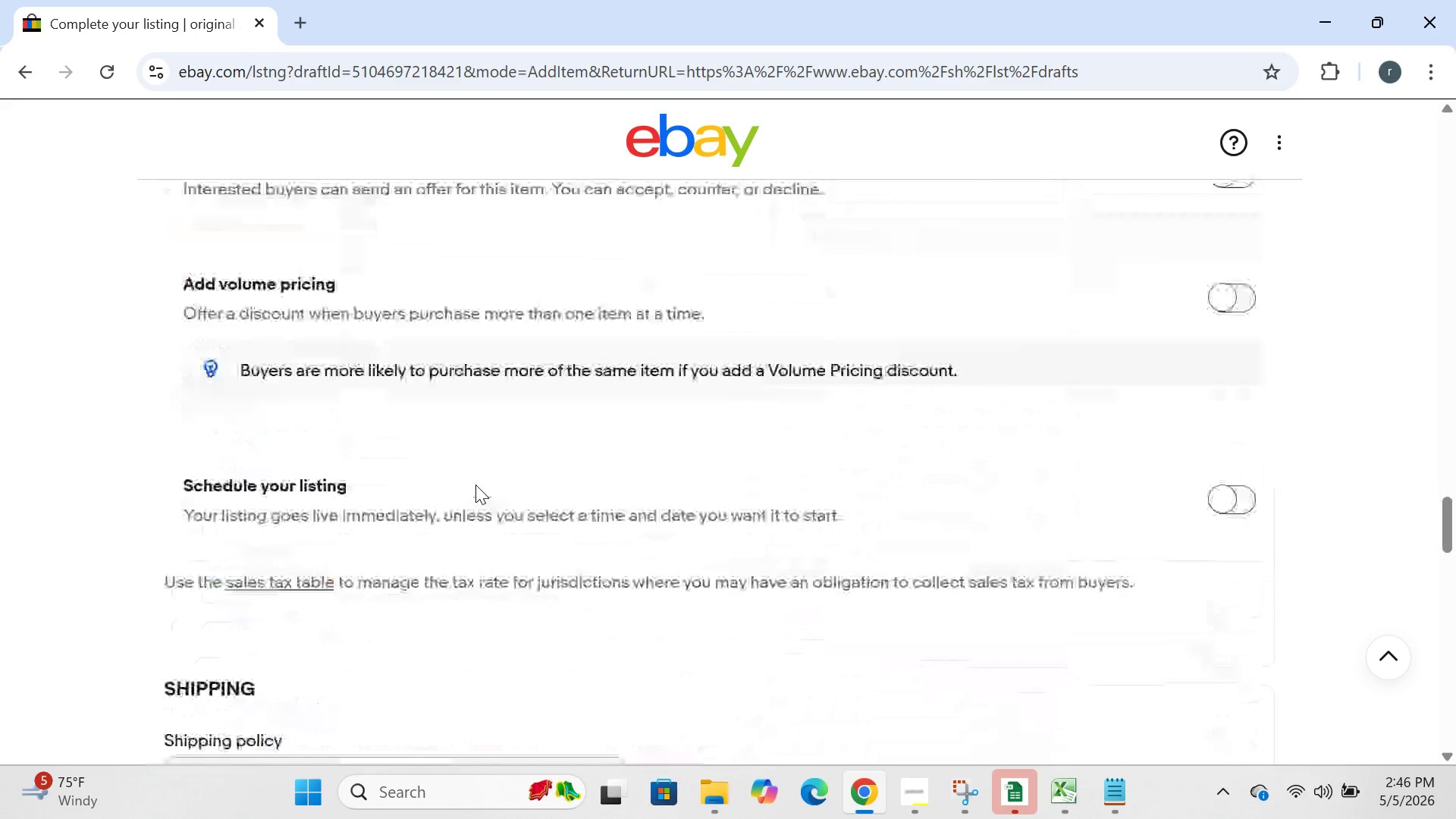 
left_click([717, 386])
 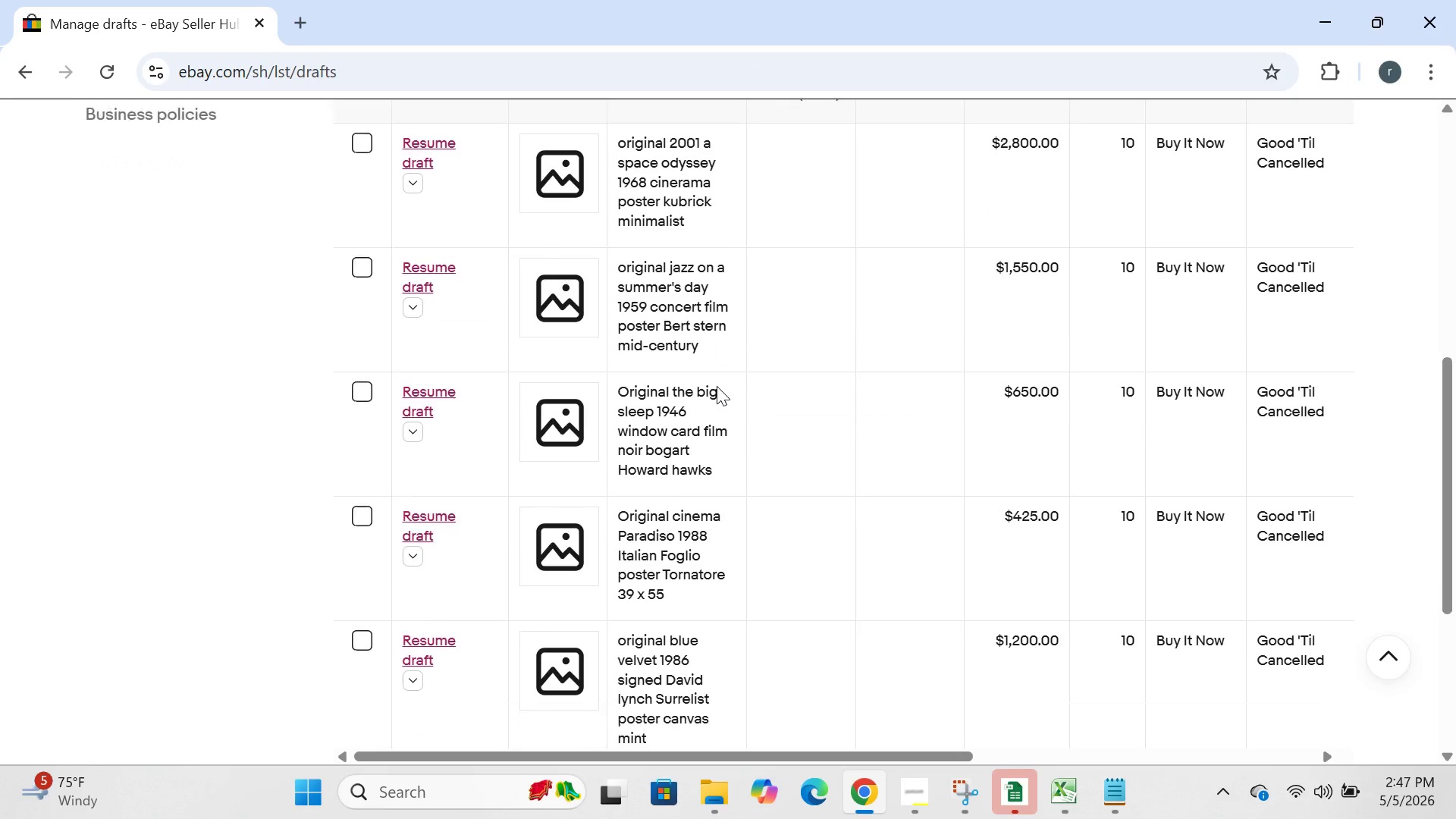 
wait(38.67)
 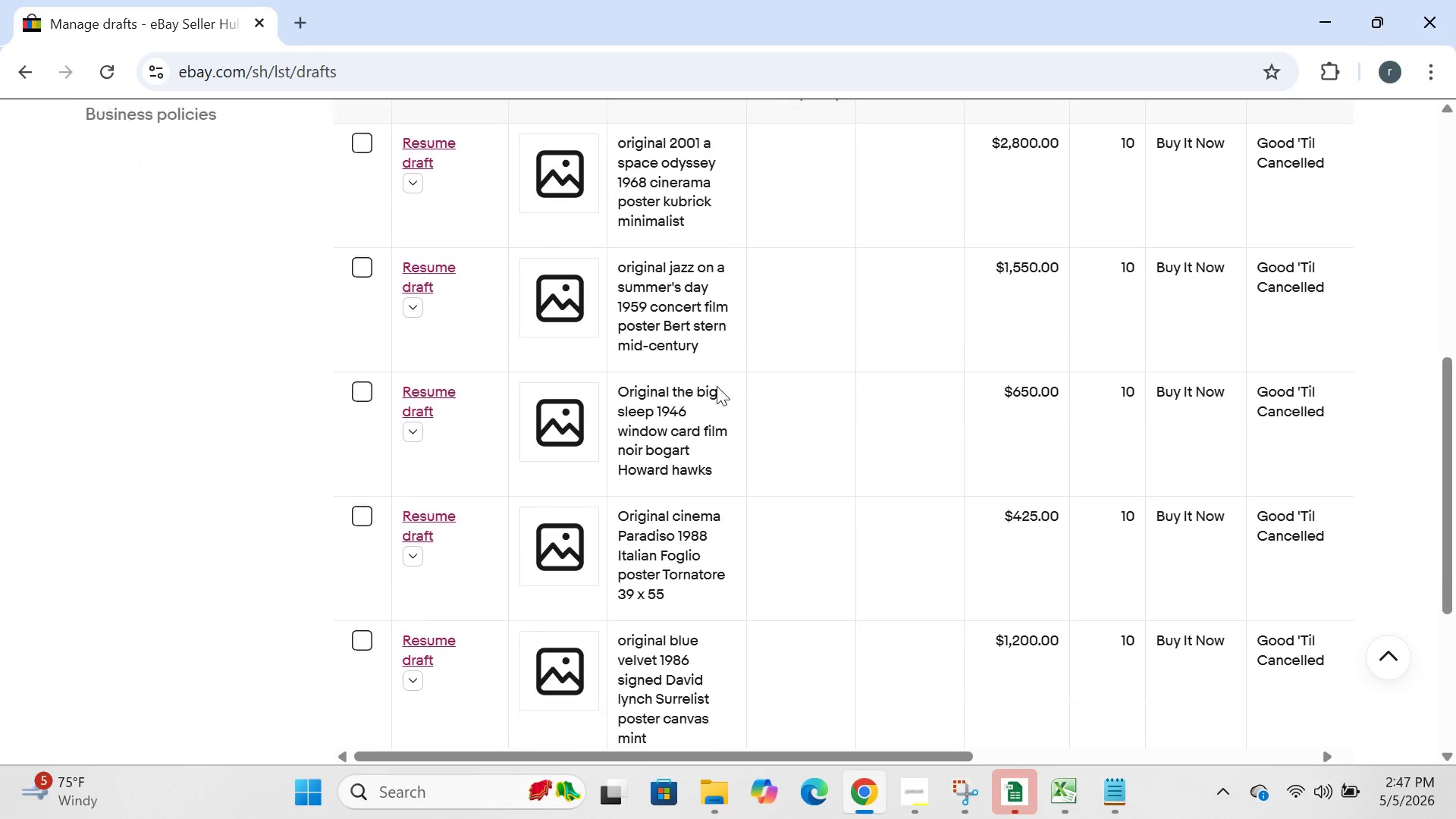 
left_click([419, 370])
 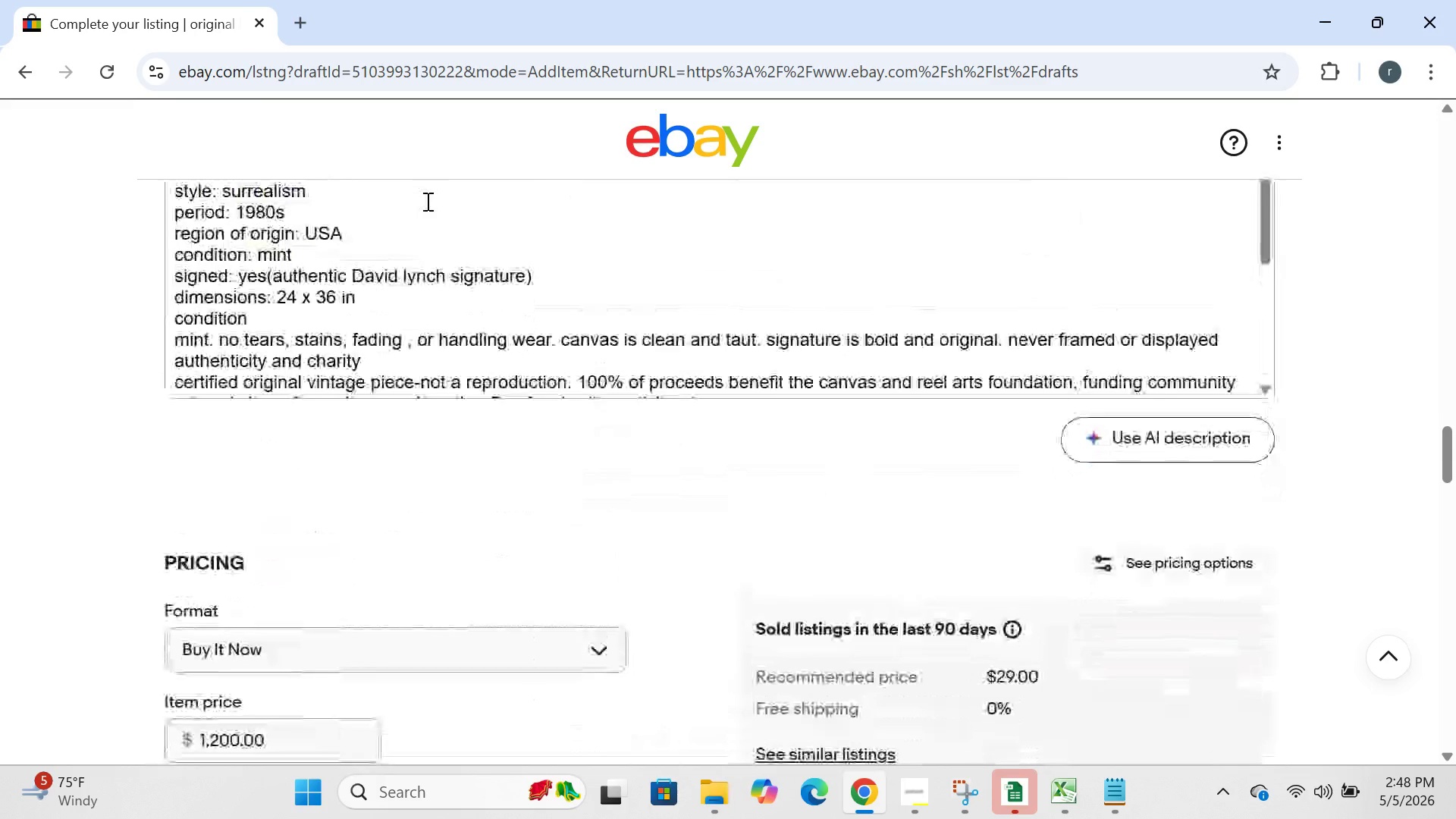 
wait(96.36)
 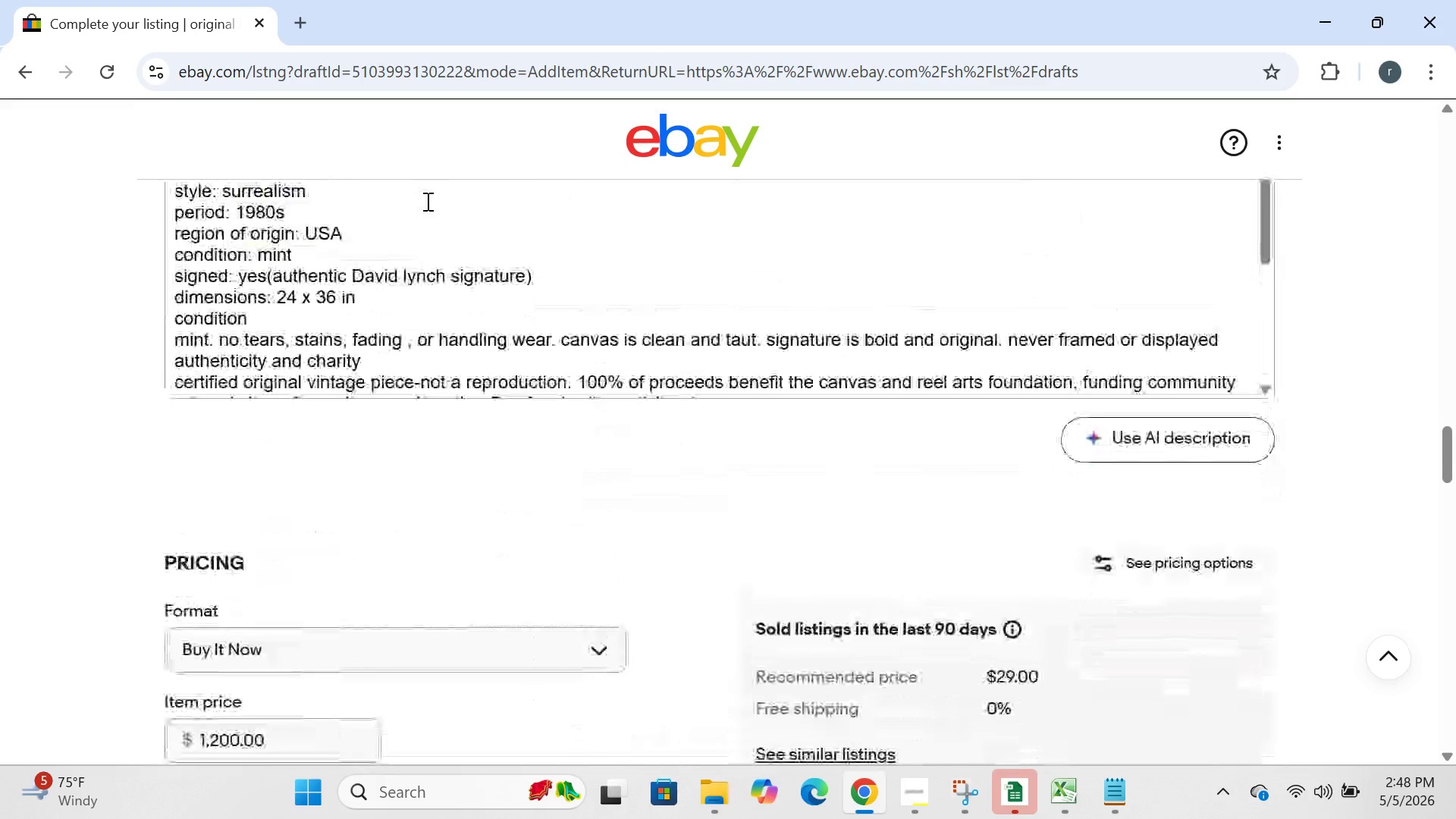 
left_click([466, 458])
 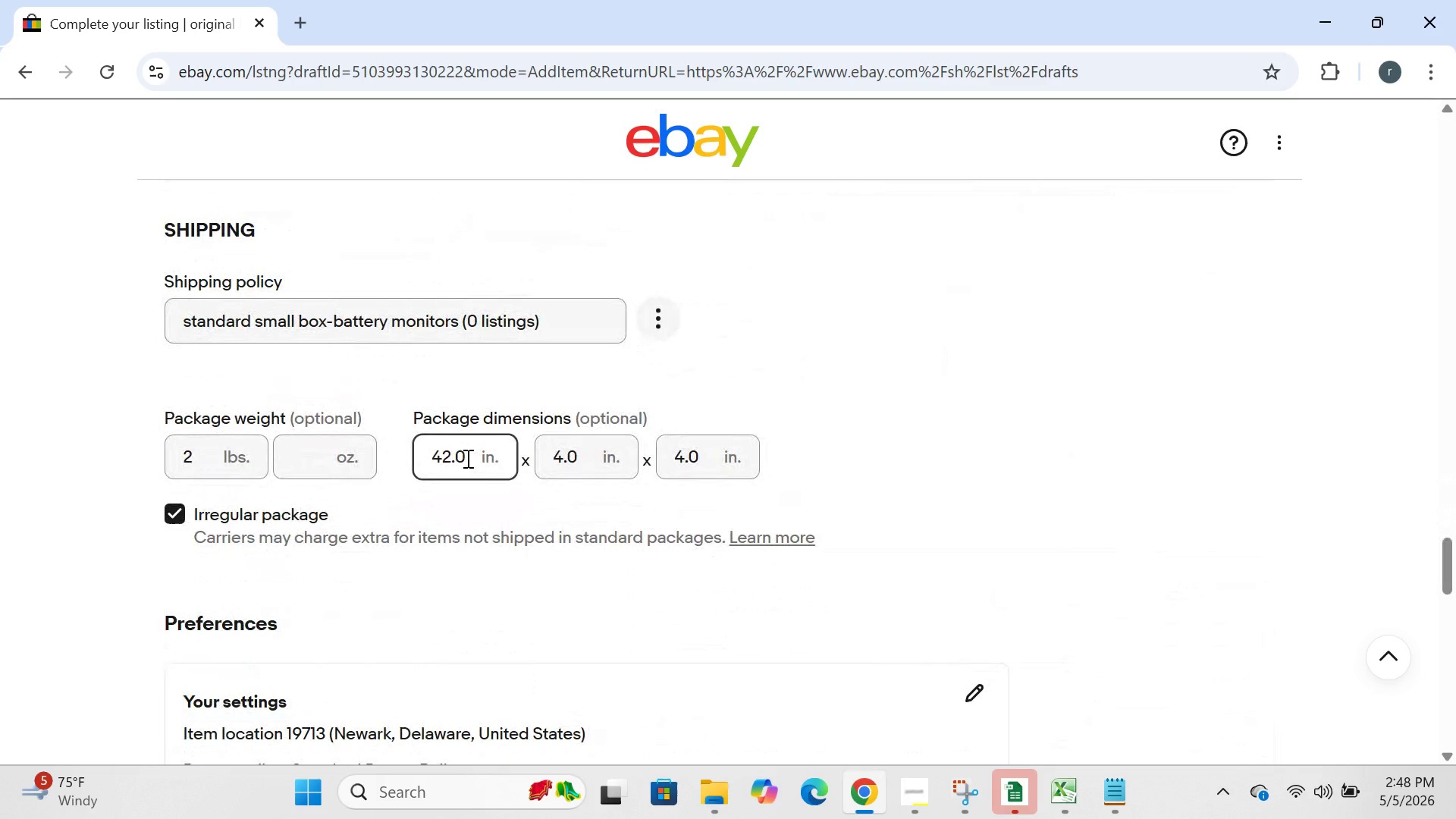 
hold_key(key=Backspace, duration=0.75)
 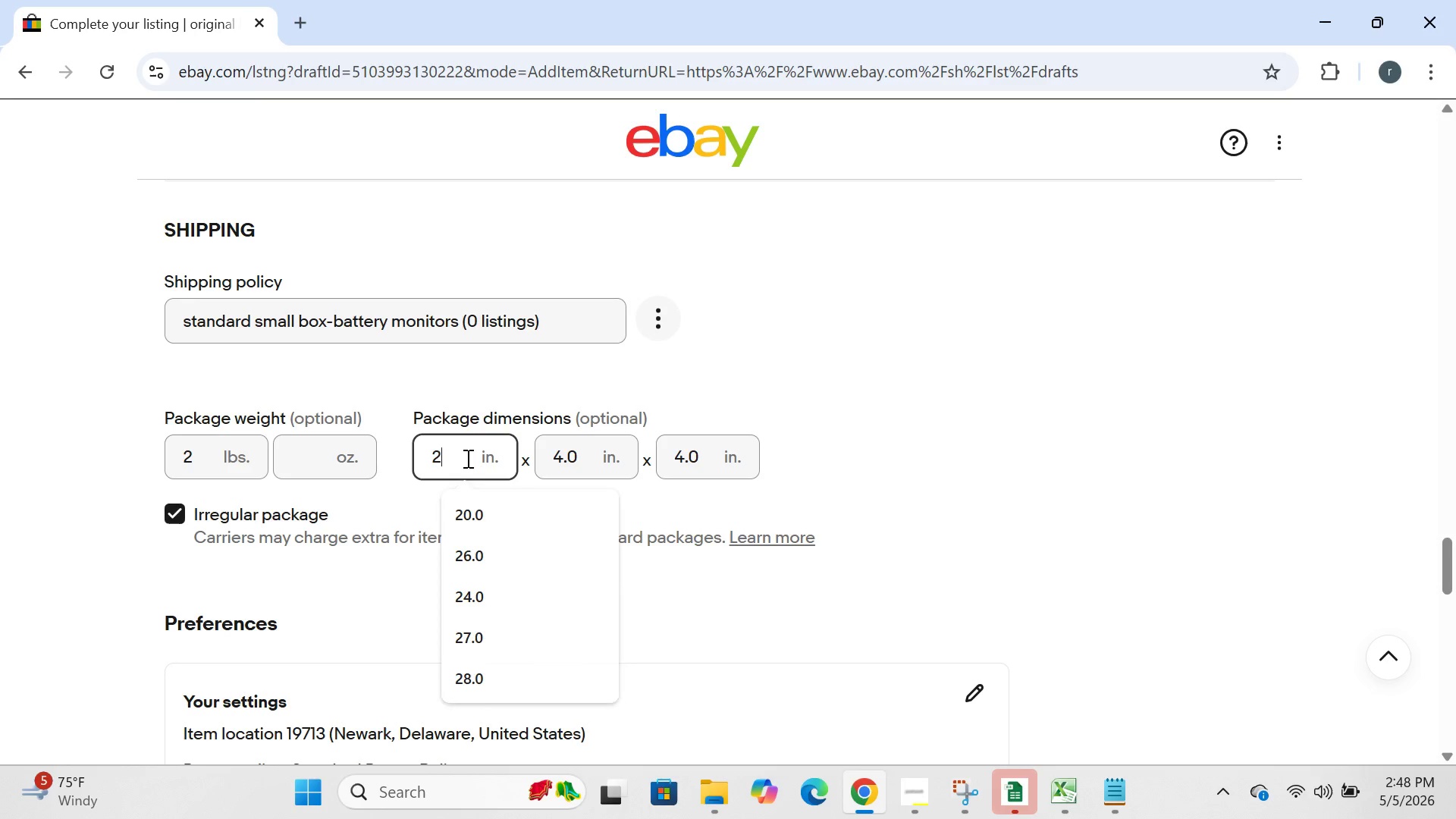 
type(23)
key(Backspace)
type(4)
 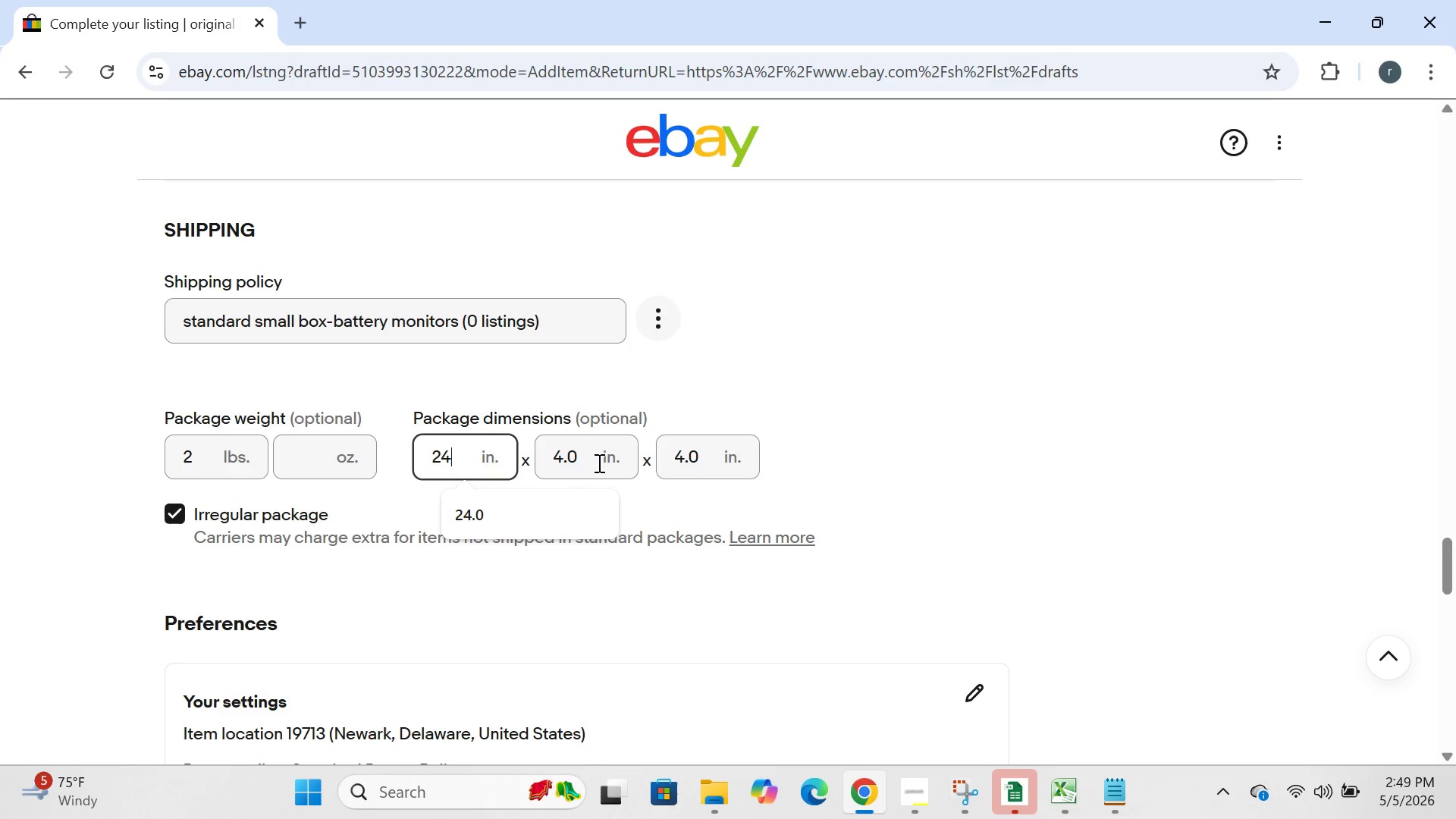 
left_click([589, 463])
 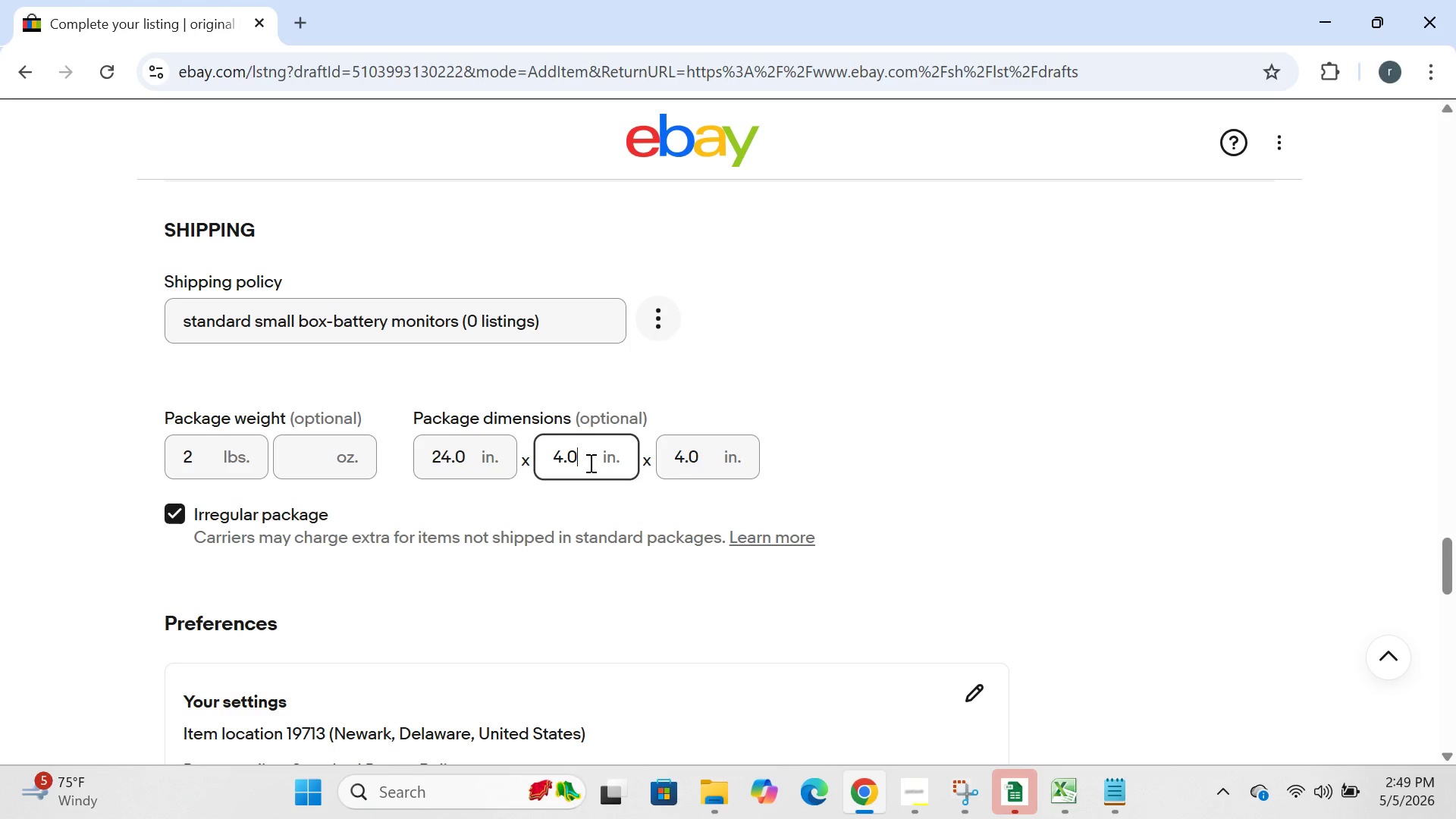 
key(Backspace)
key(Backspace)
key(Backspace)
type(36)
 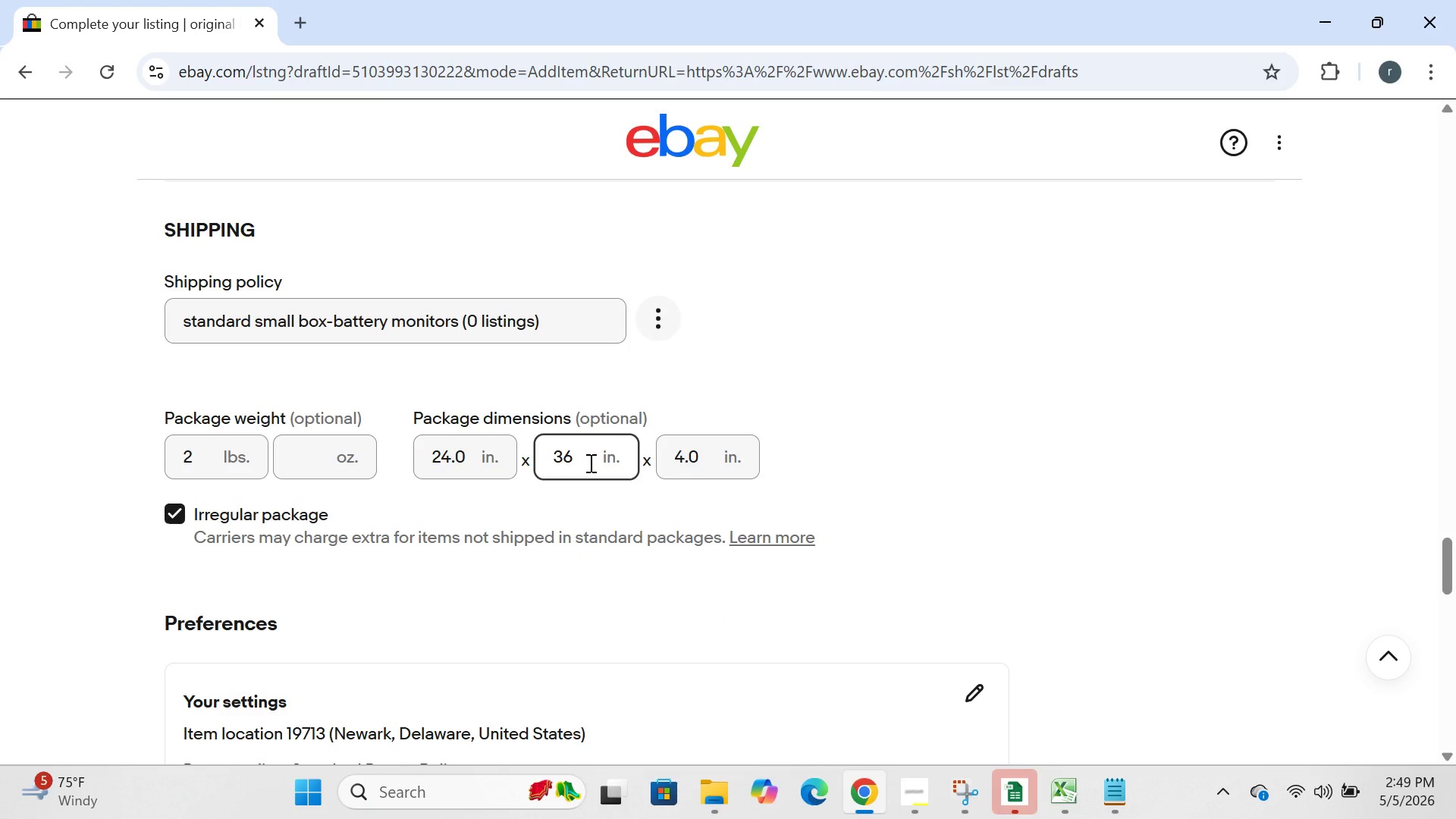 
right_click([589, 463])
 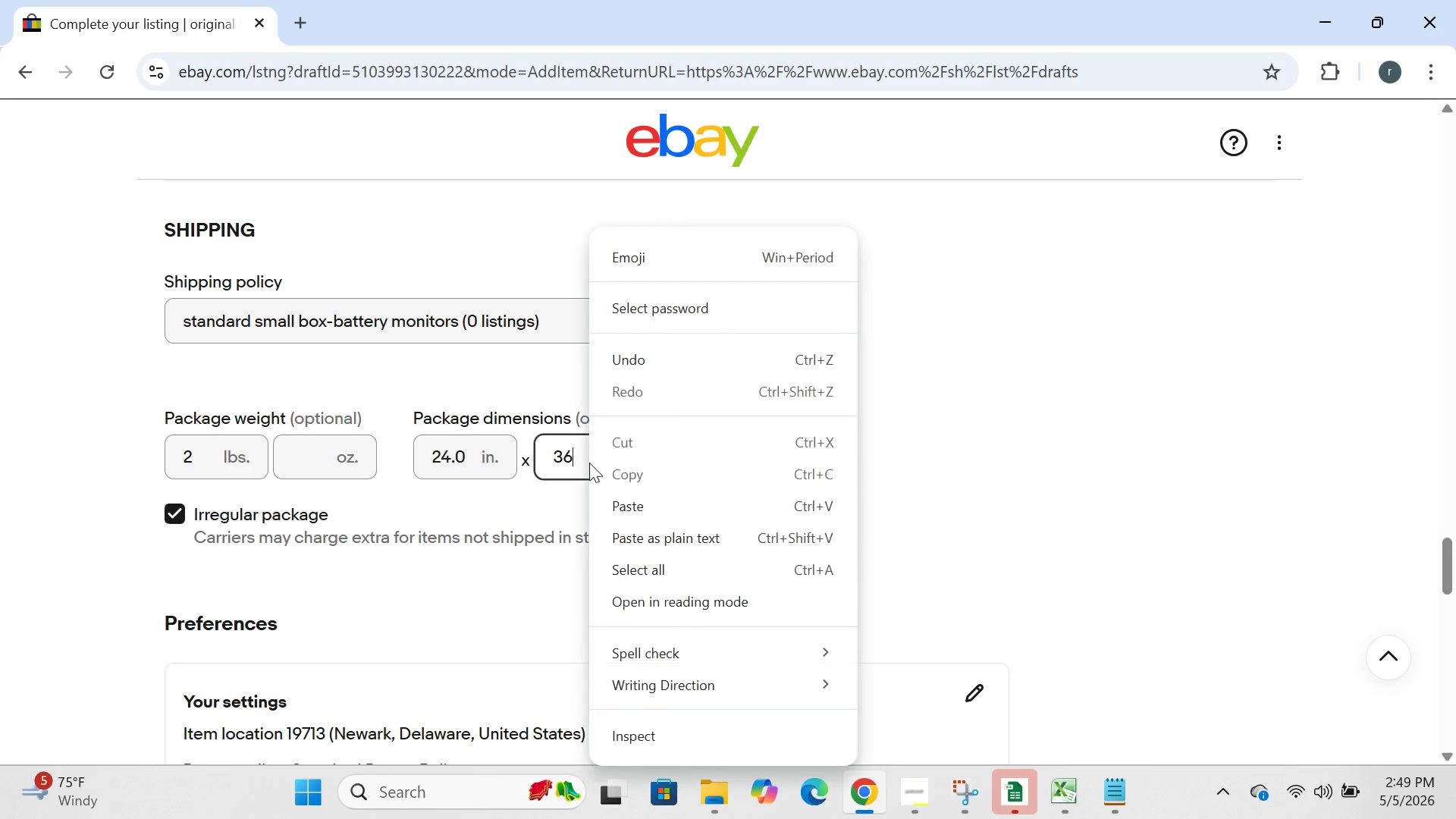 
scroll: coordinate [589, 463], scroll_direction: down, amount: 4.0
 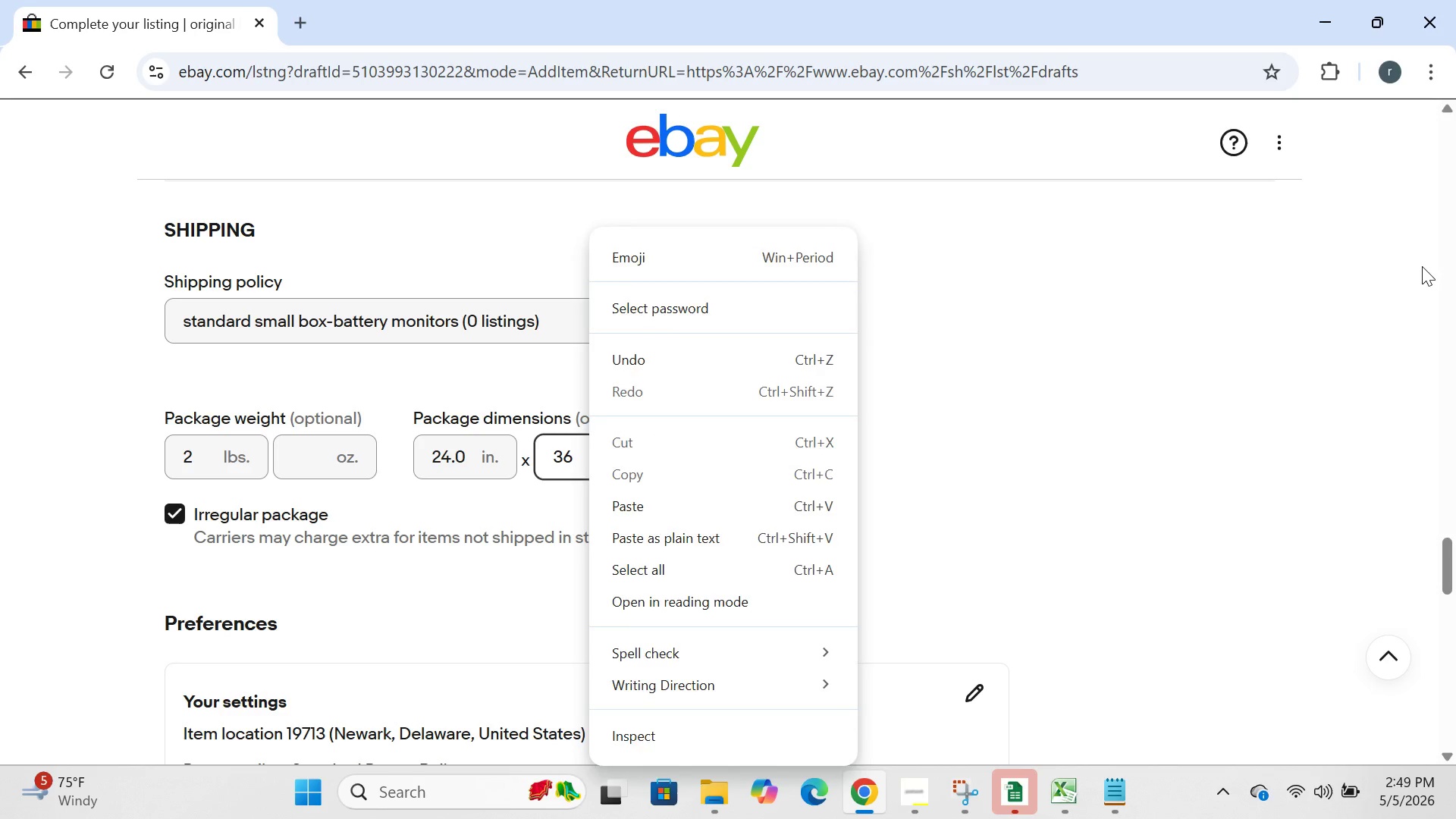 
left_click([1422, 266])
 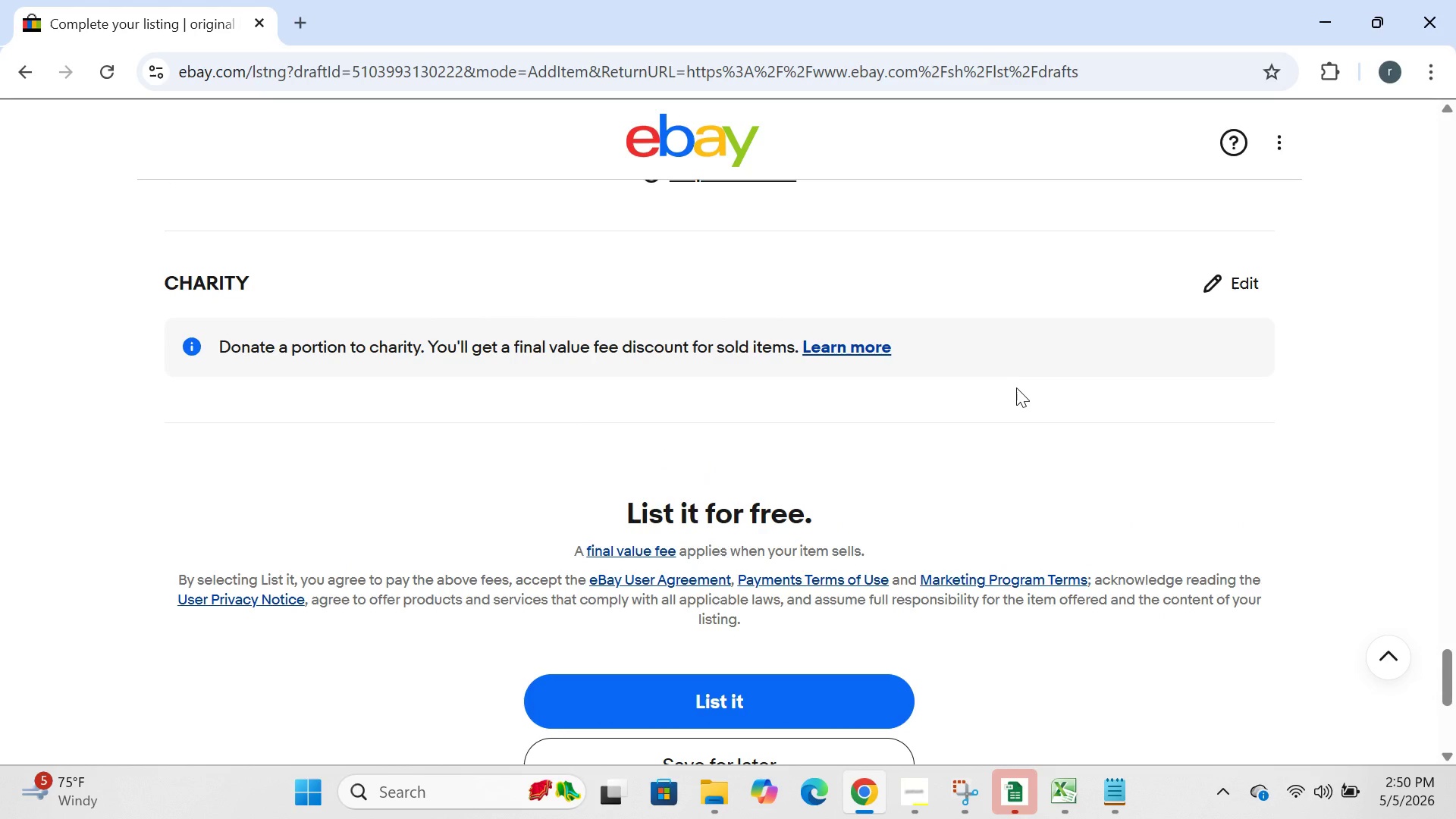 
wait(92.09)
 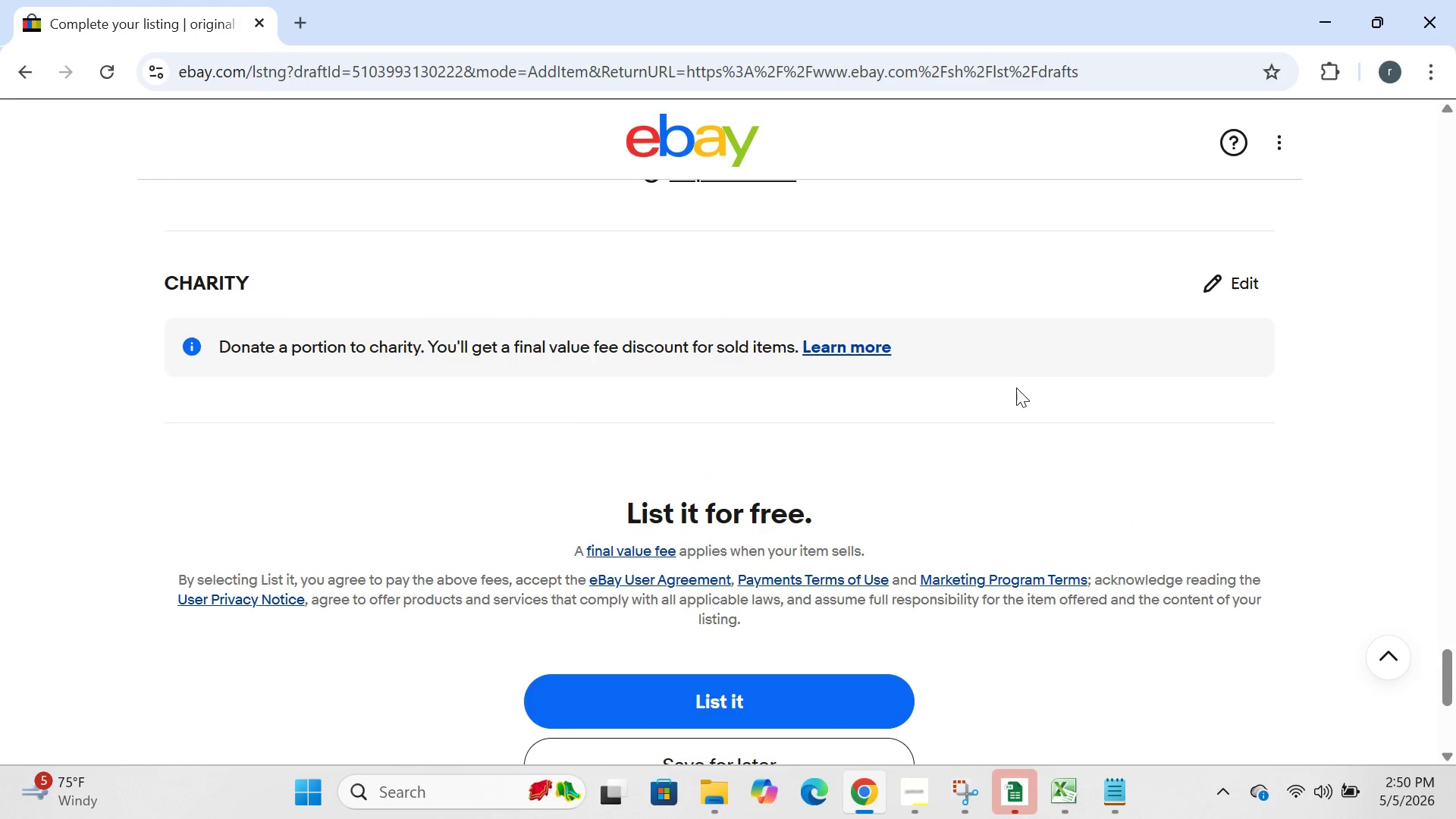 
left_click([1237, 269])
 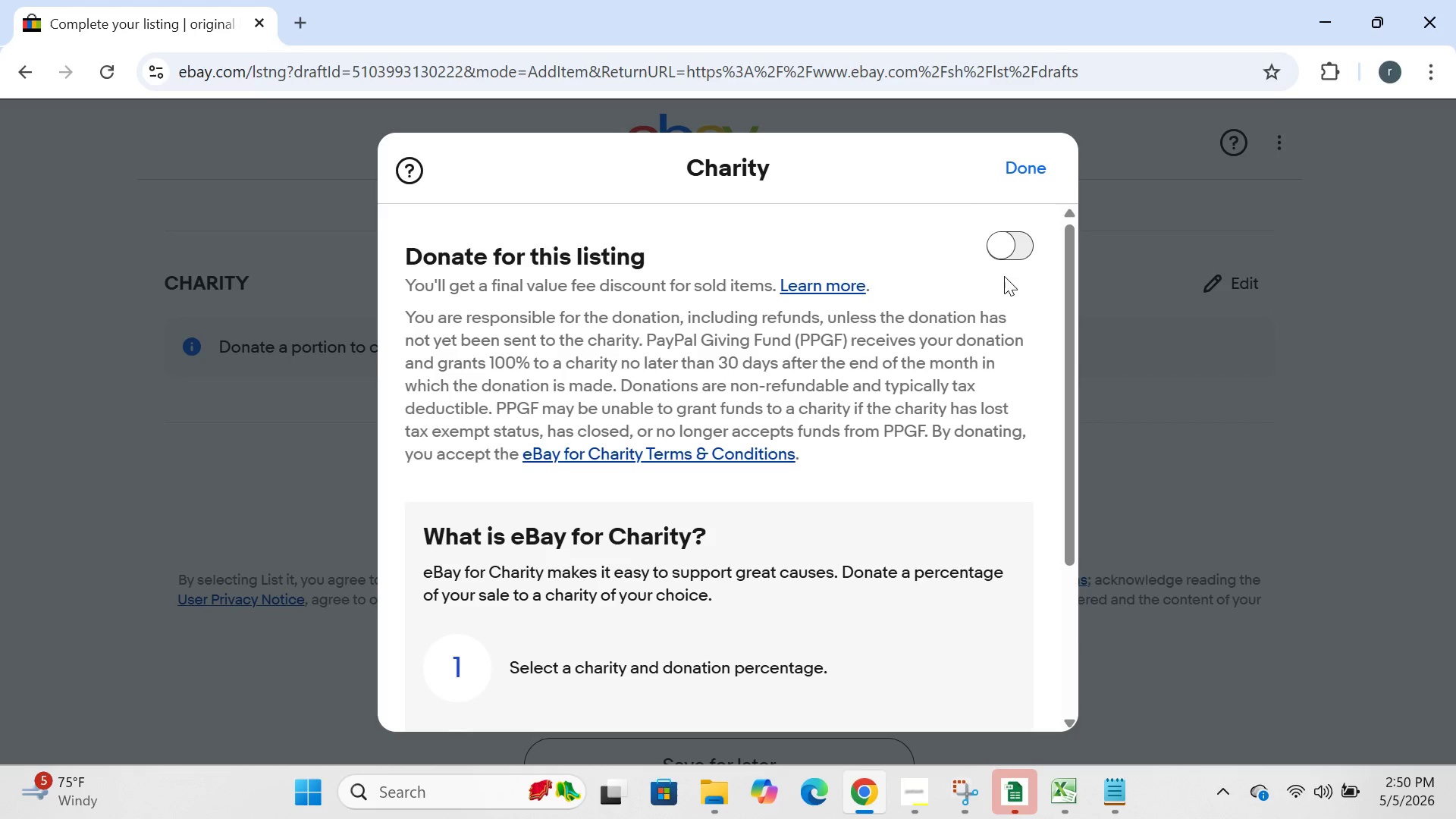 
left_click([1022, 254])
 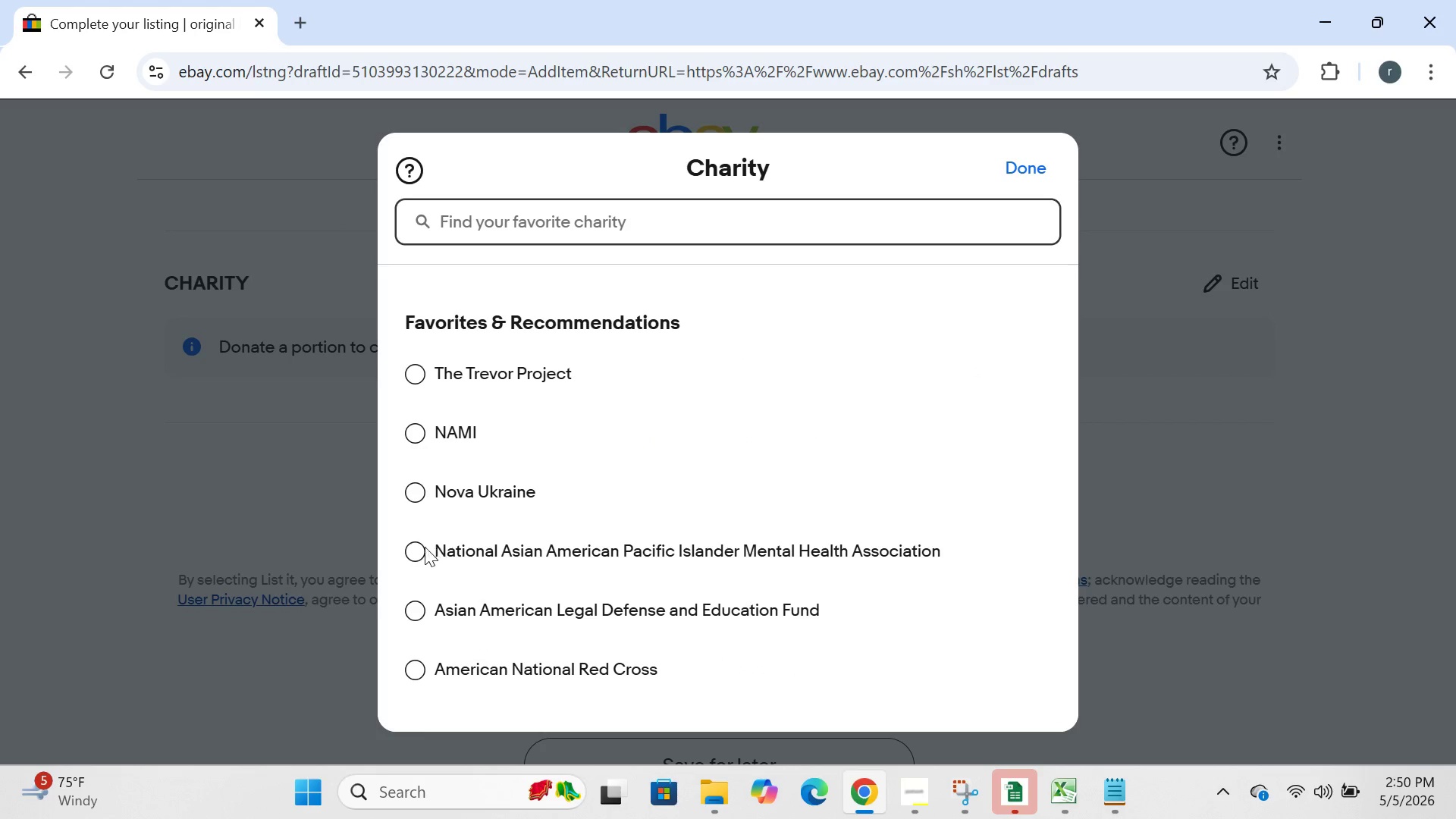 
left_click([412, 545])
 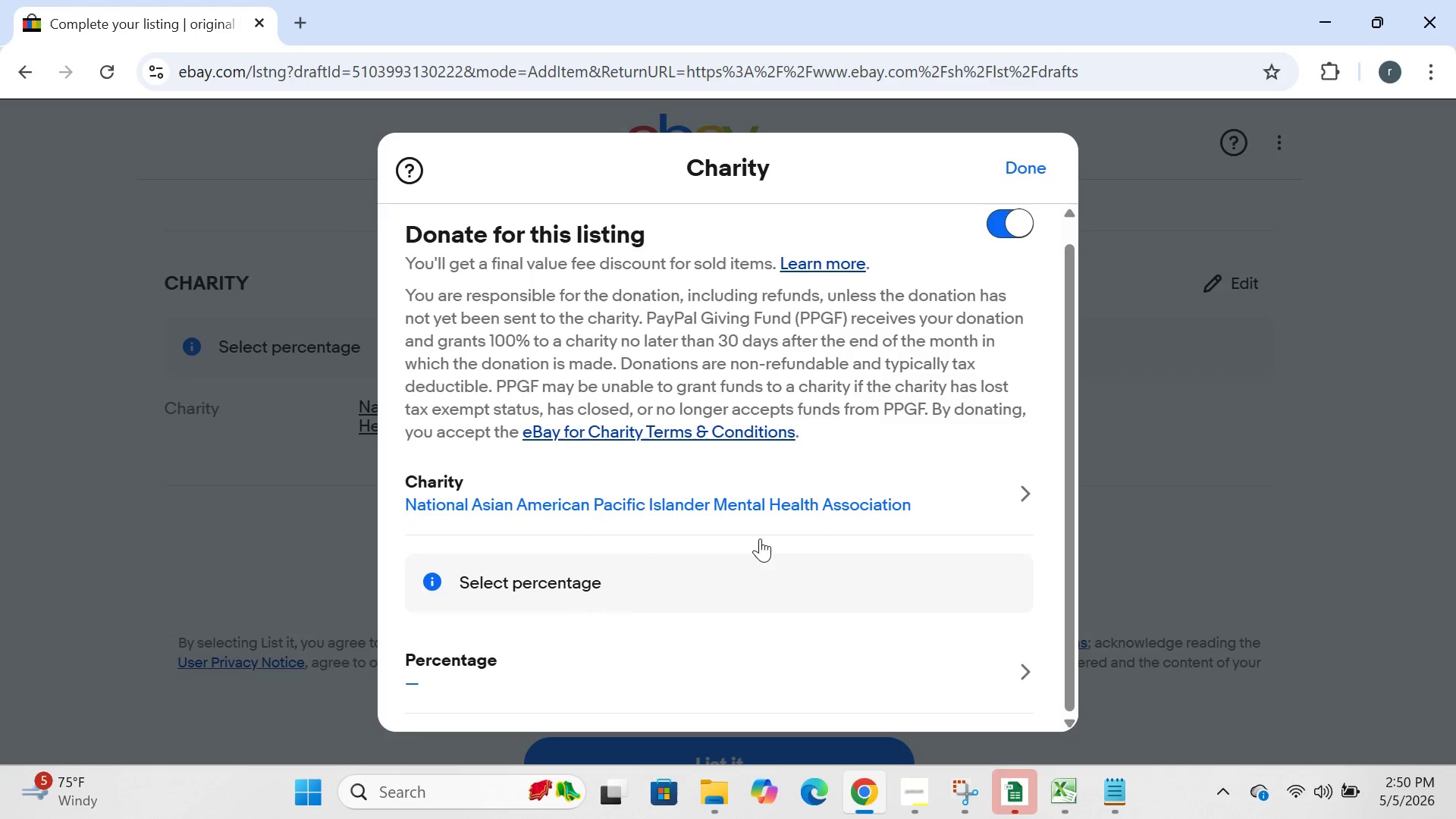 
left_click([770, 555])
 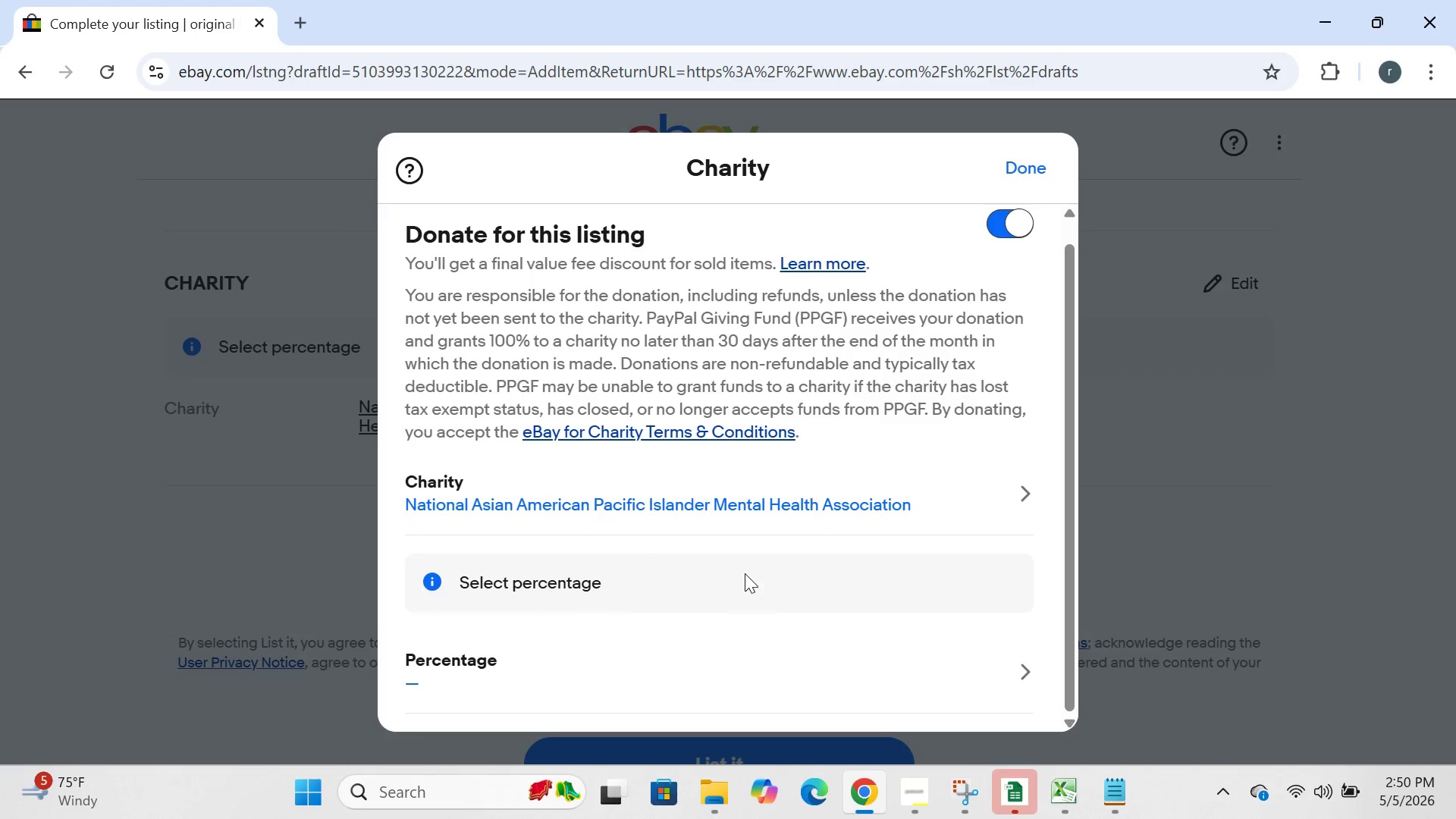 
left_click([745, 573])
 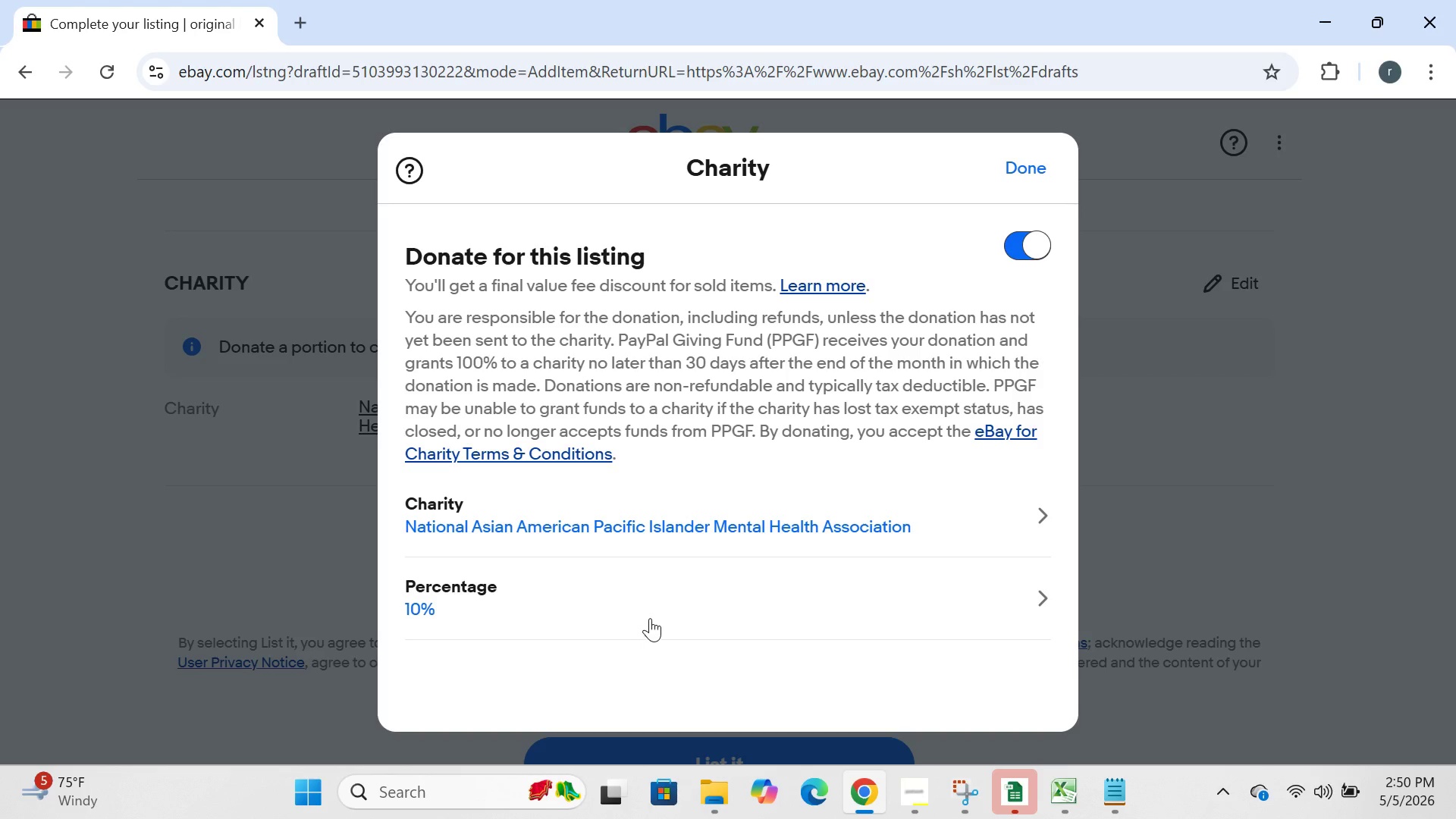 
left_click([649, 616])
 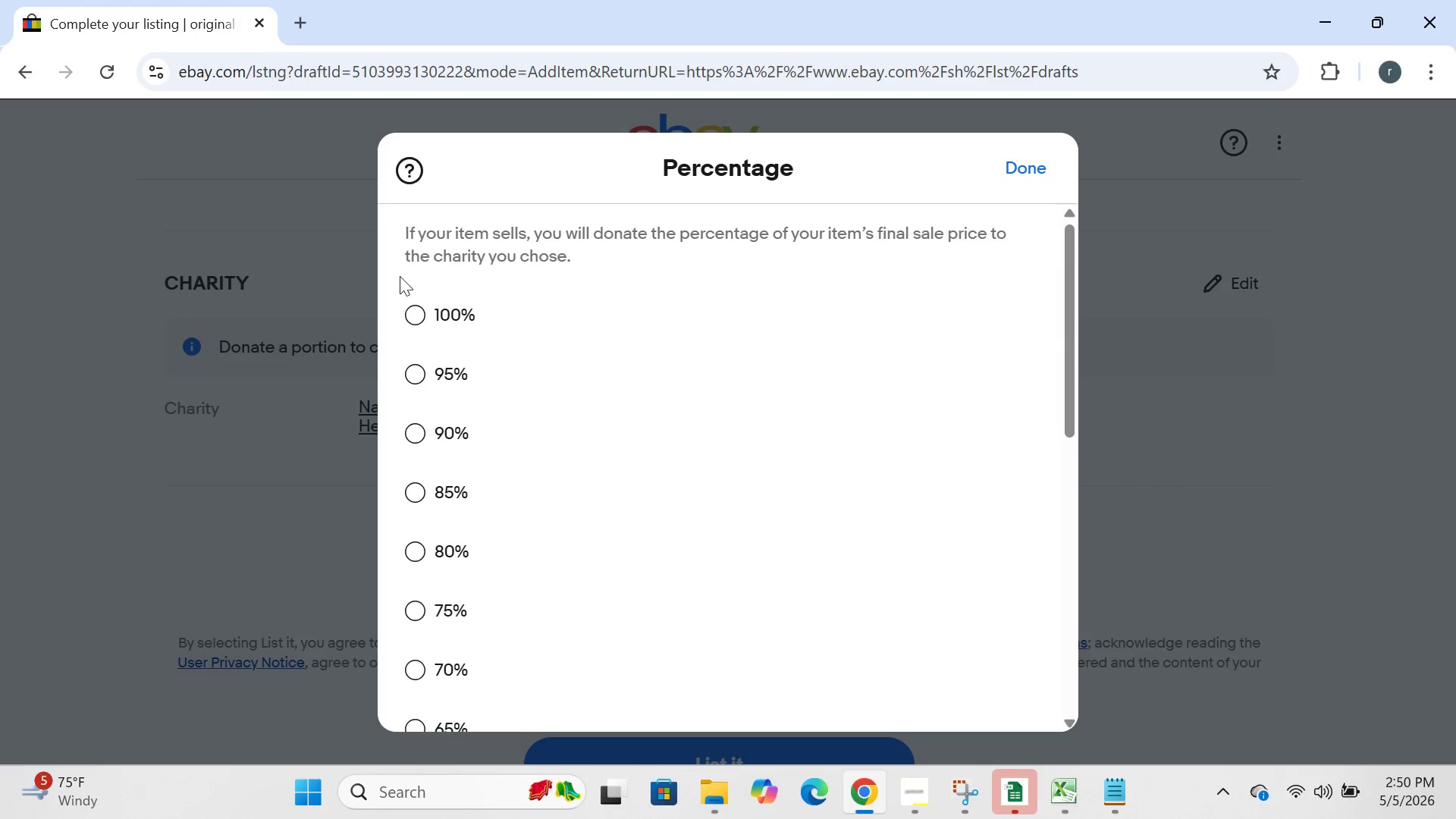 
left_click([410, 316])
 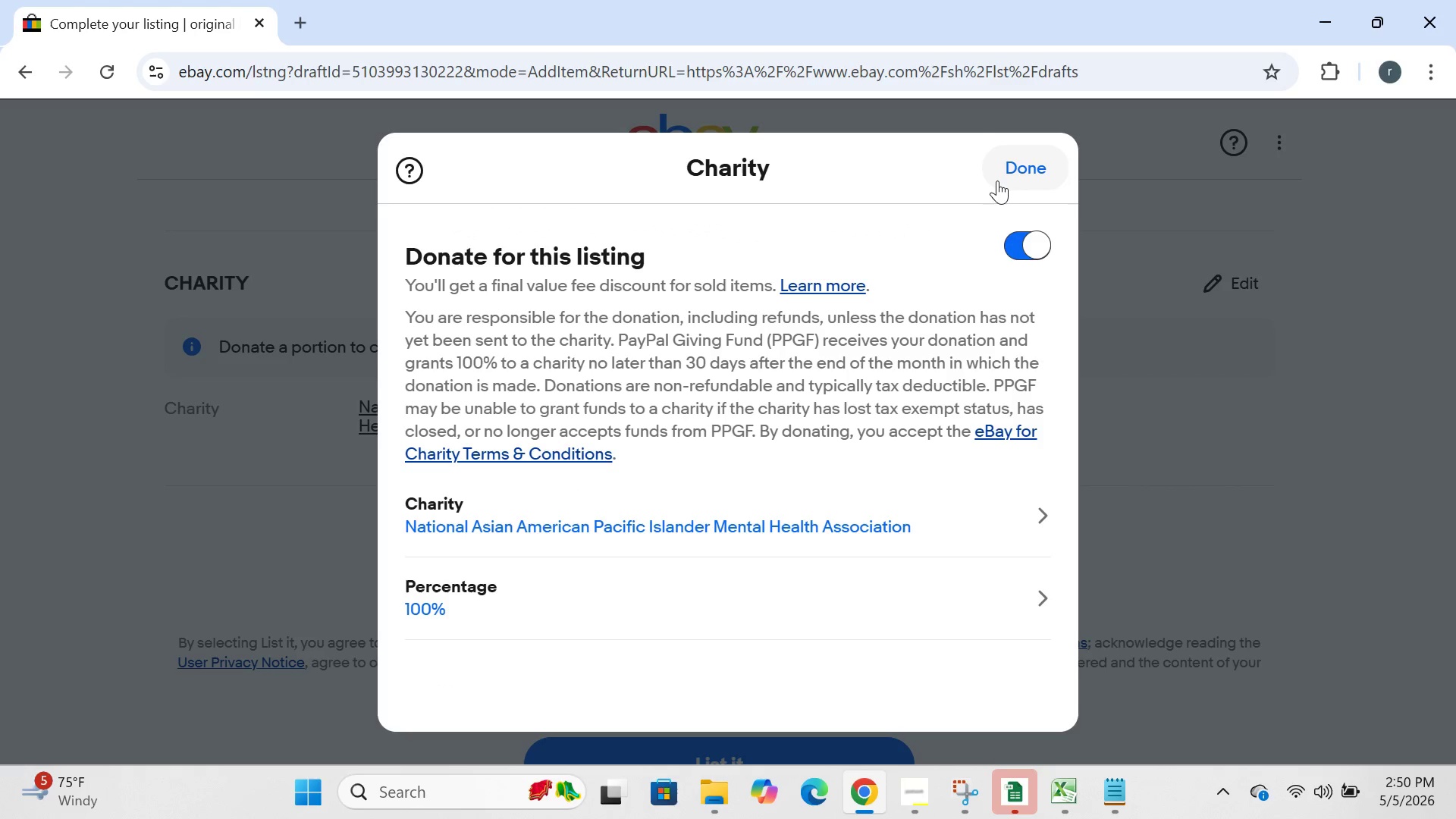 
left_click([999, 180])
 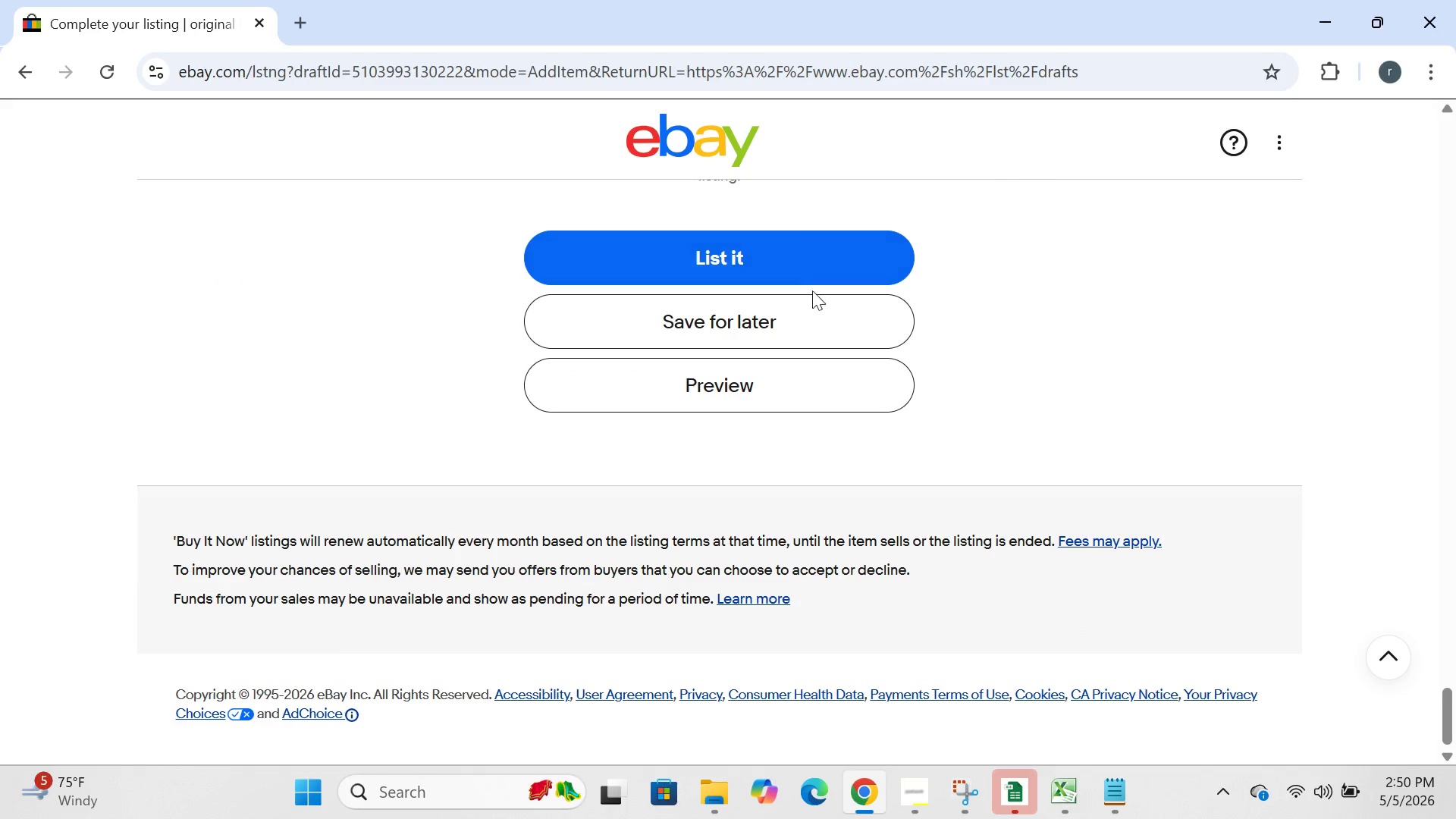 
left_click([786, 309])
 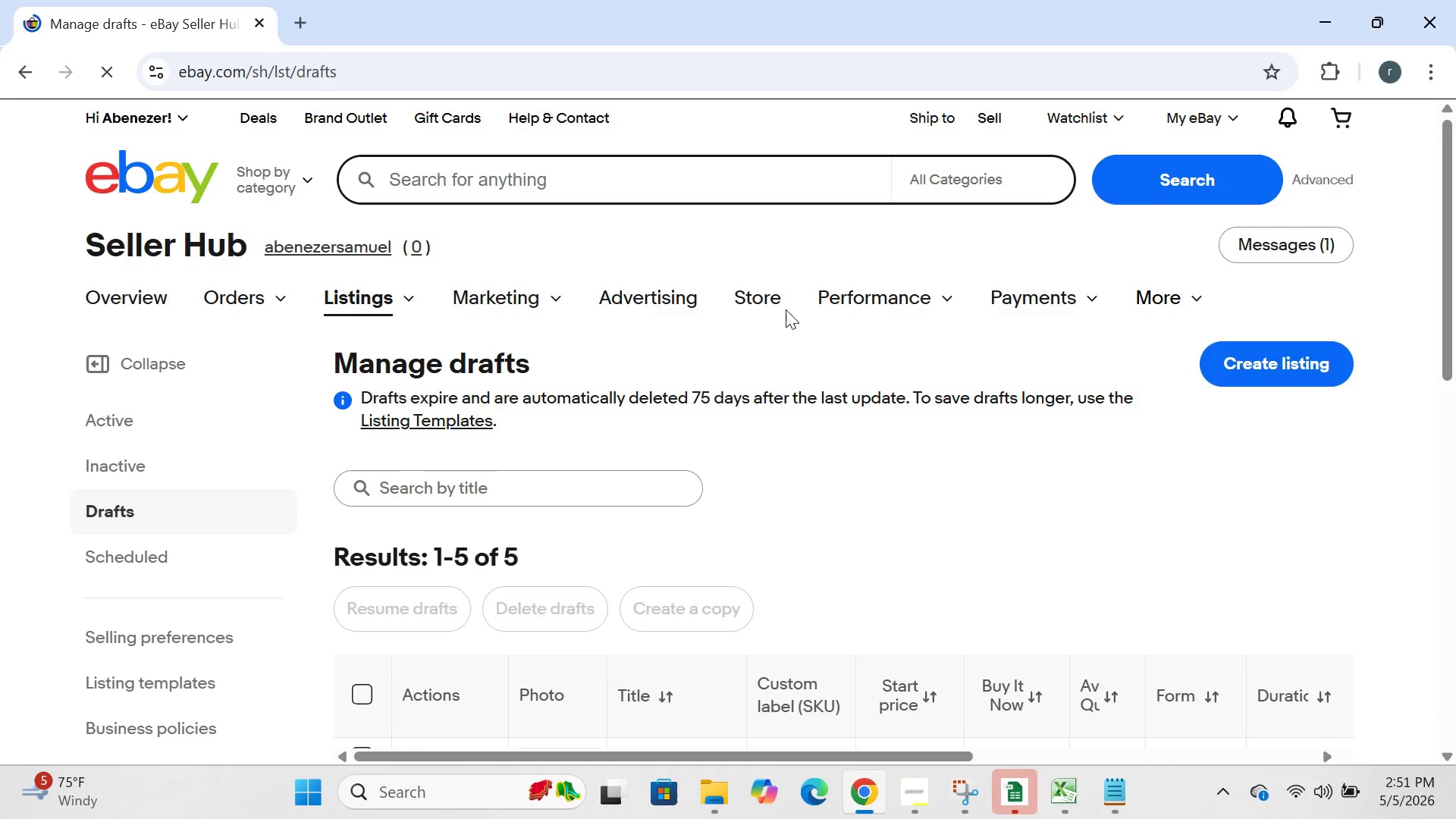 
wait(9.48)
 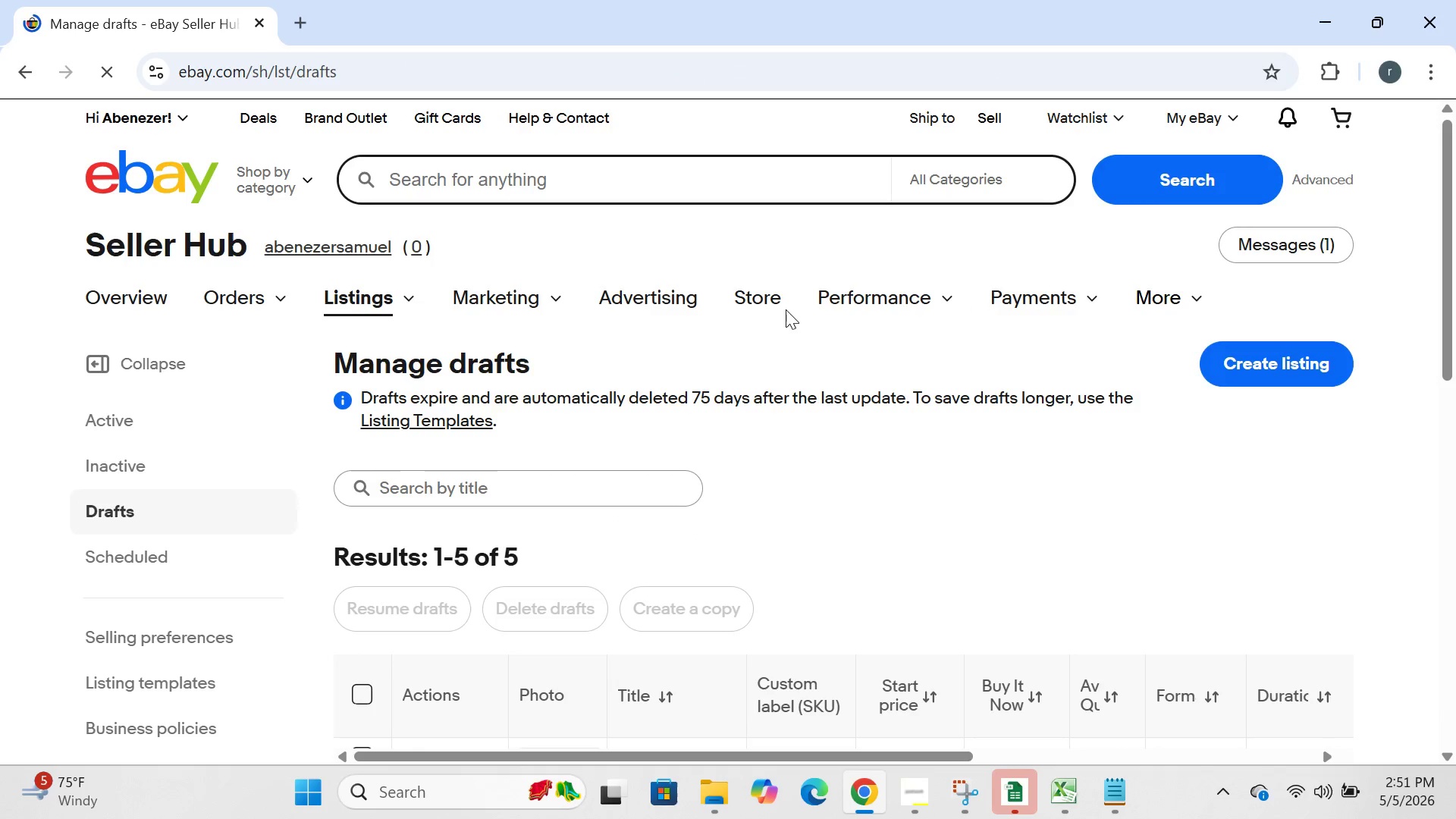 
left_click([430, 356])
 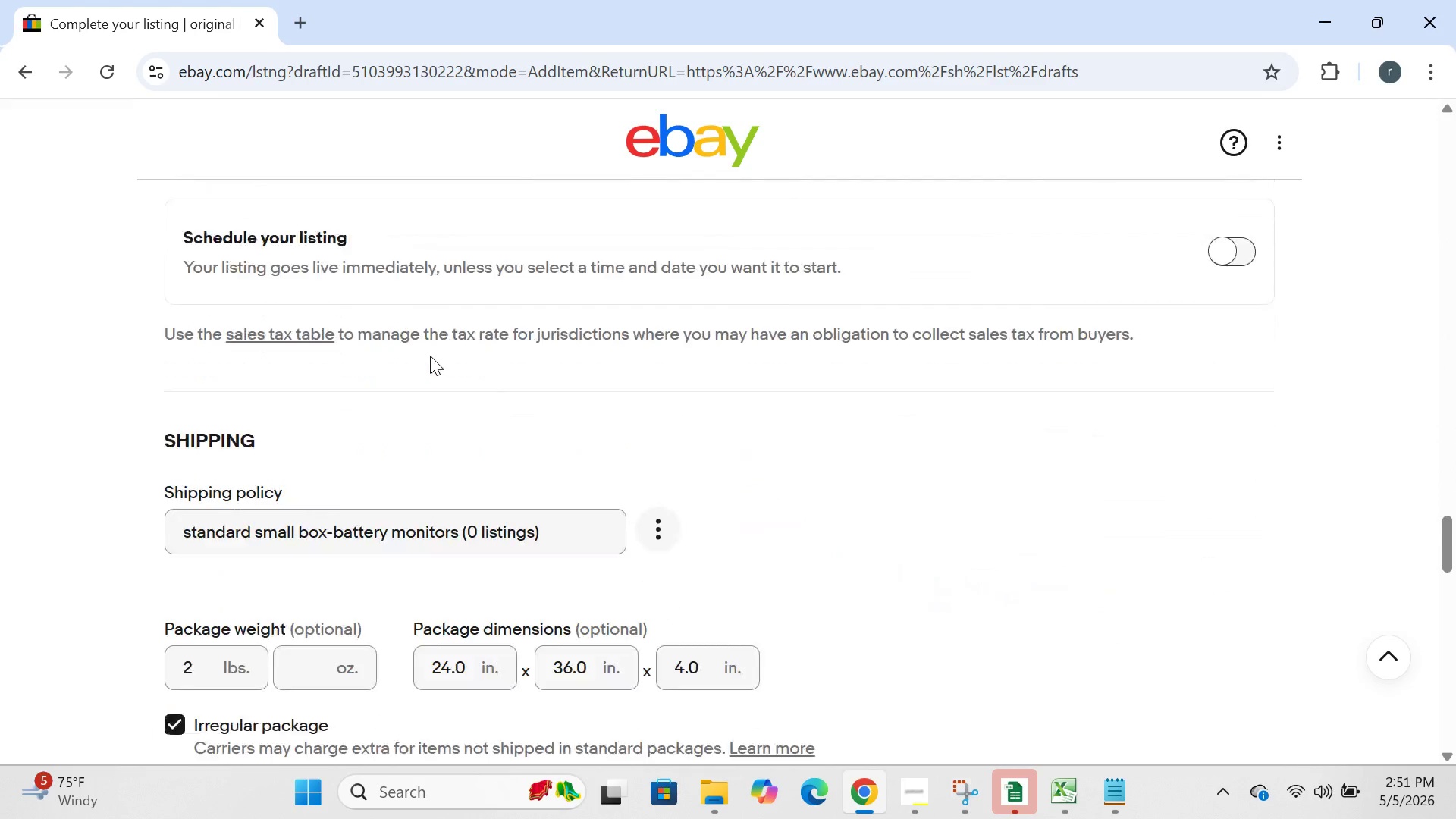 
wait(11.11)
 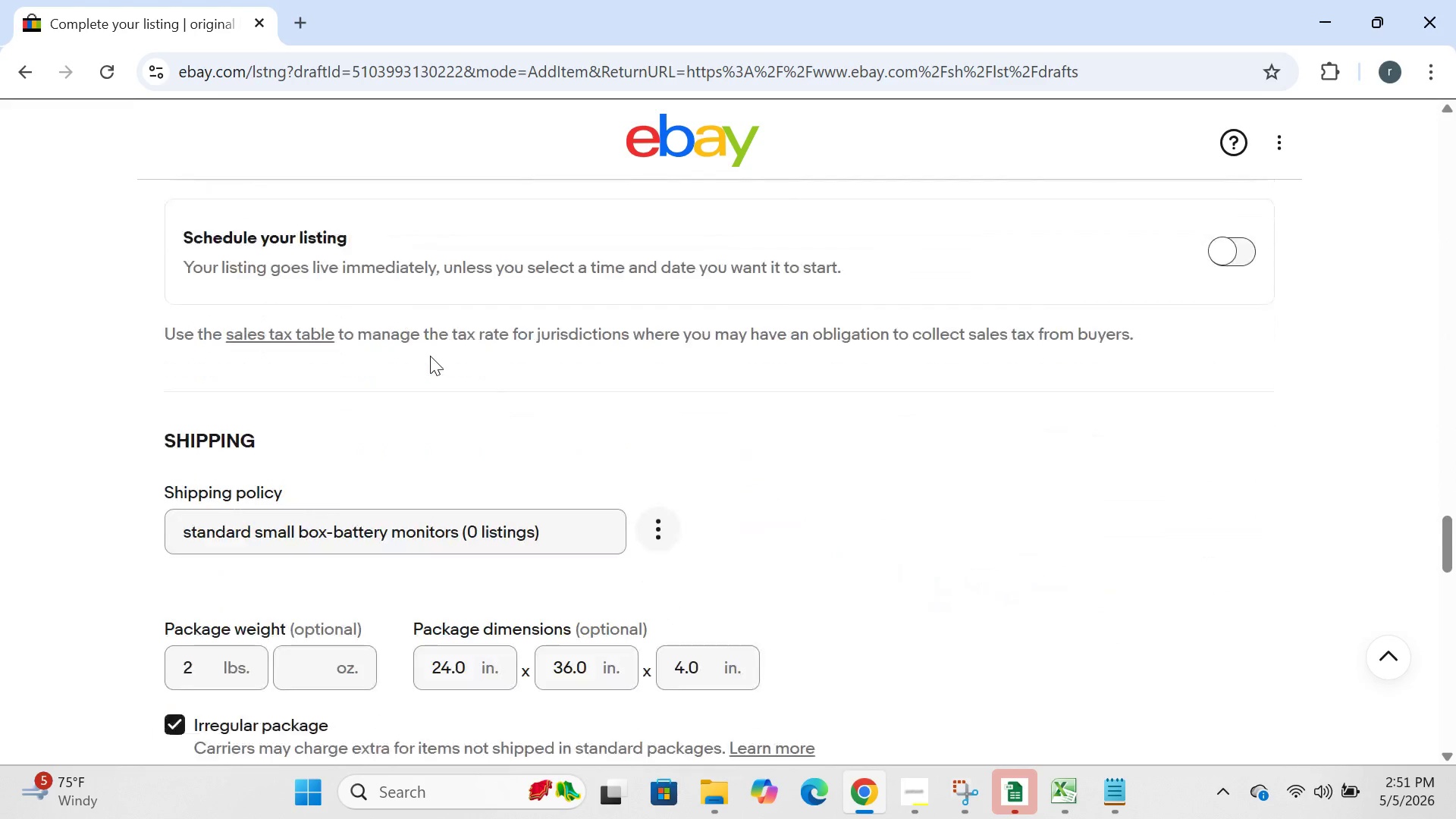 
left_click([639, 484])
 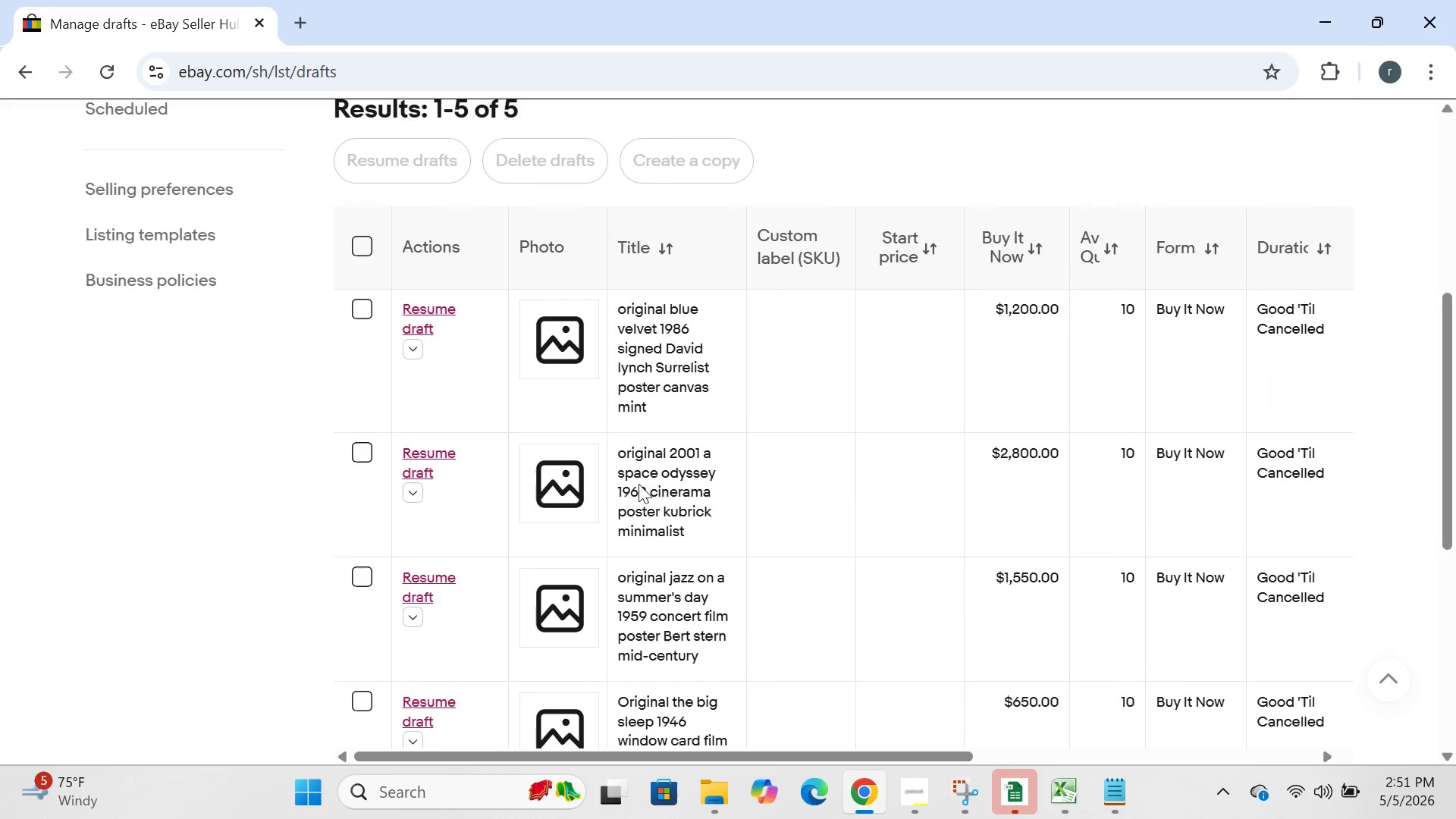 
wait(7.06)
 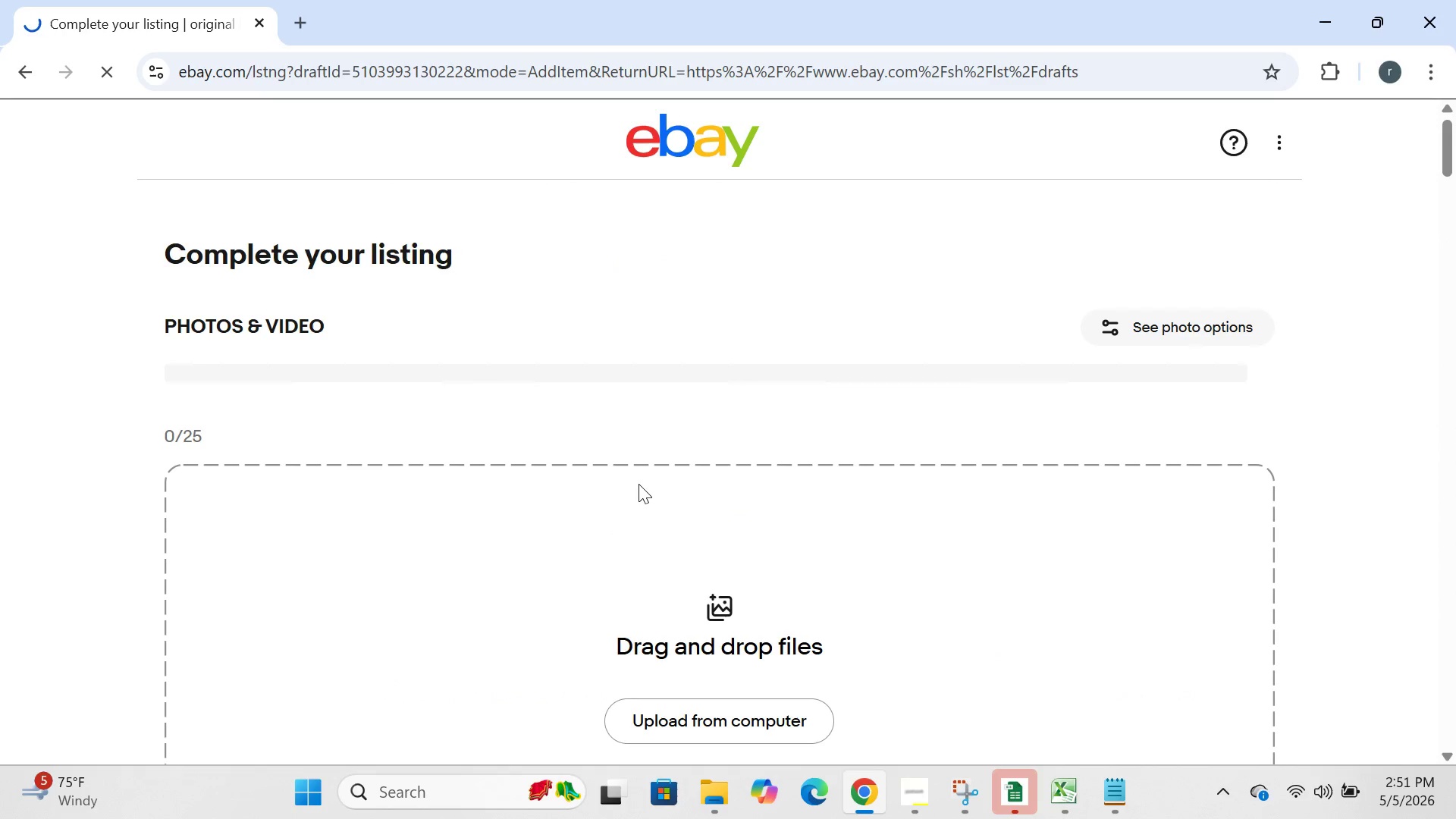 
left_click([424, 446])
 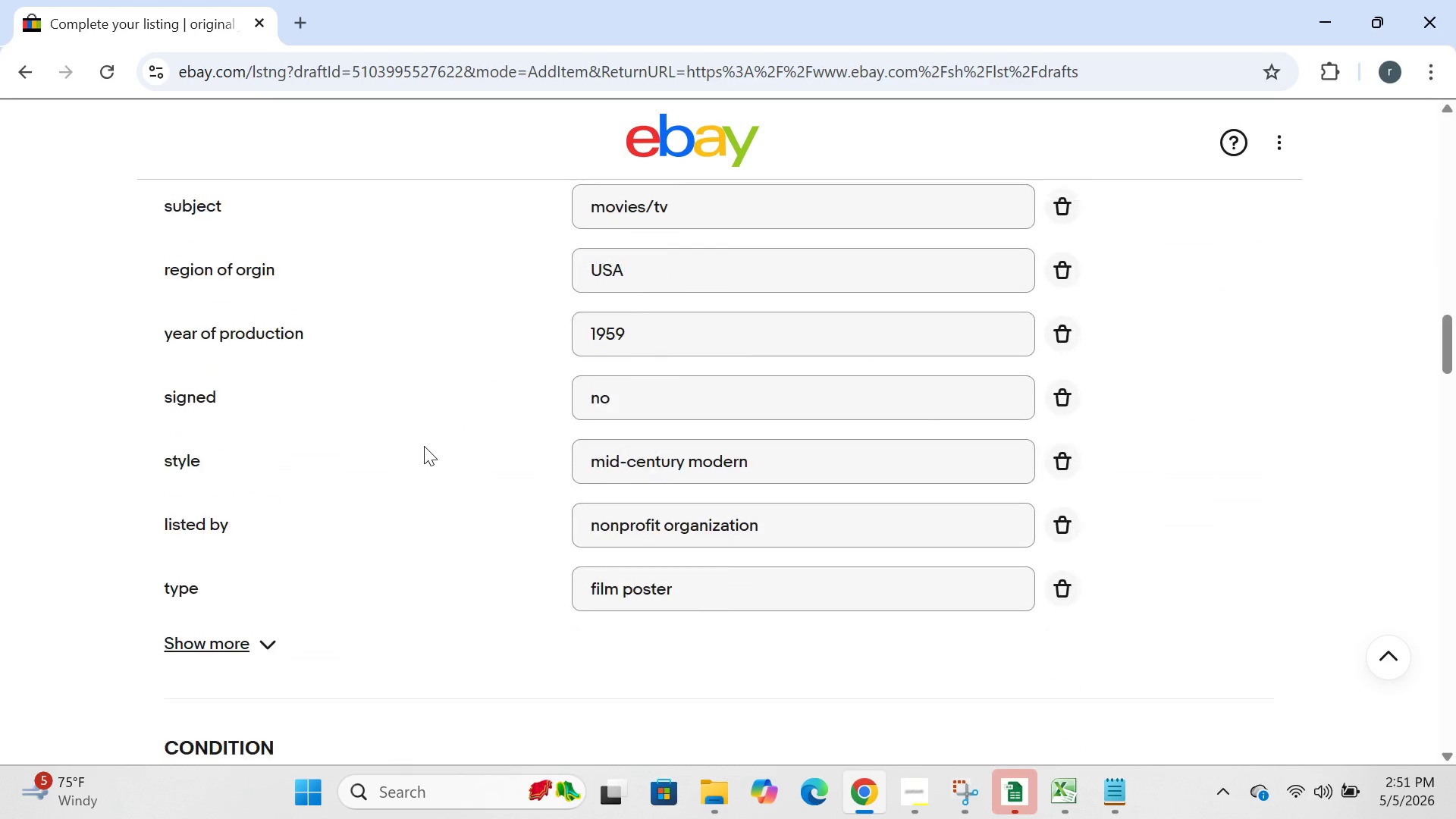 
wait(18.34)
 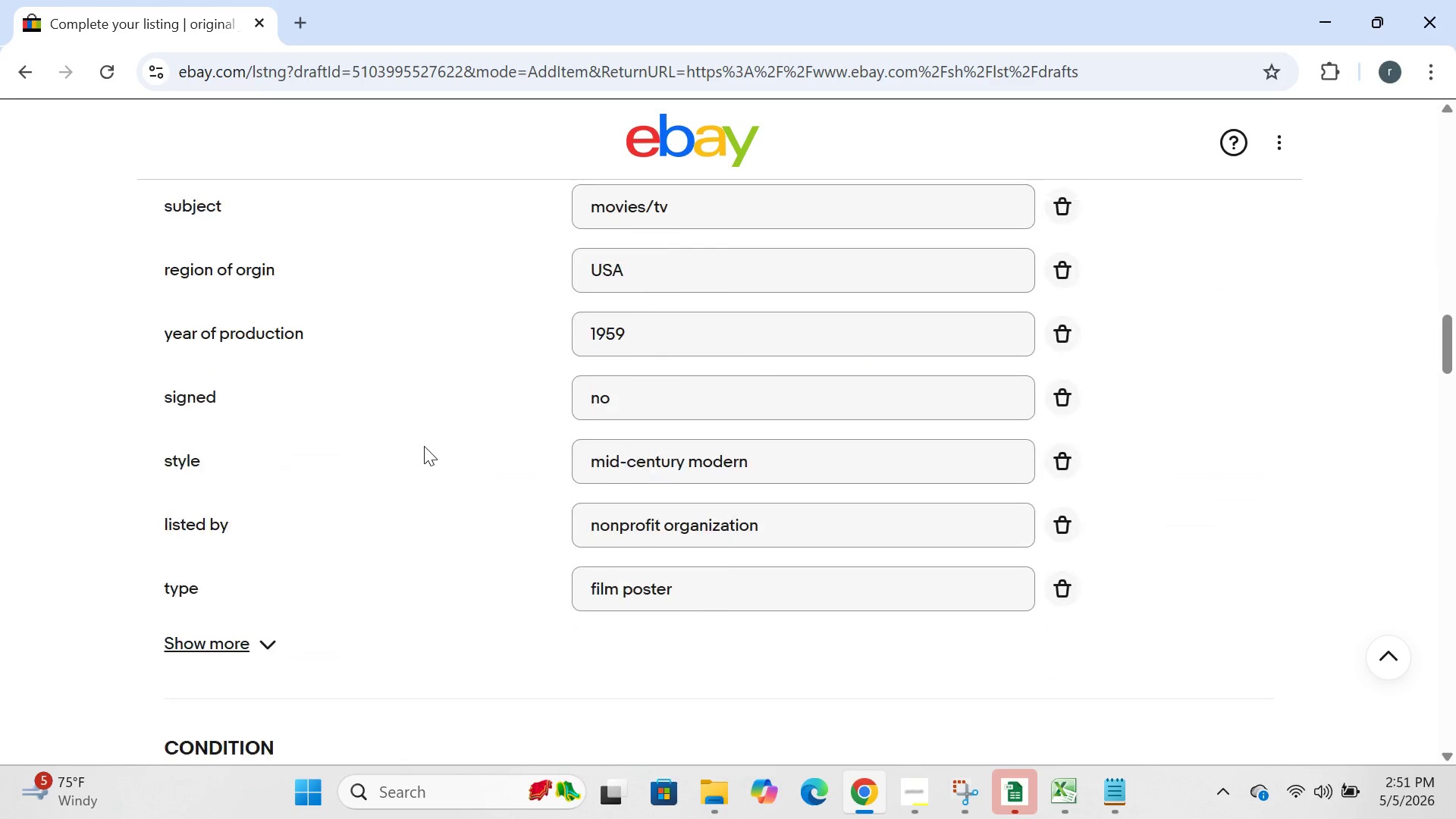 
left_click([1229, 394])
 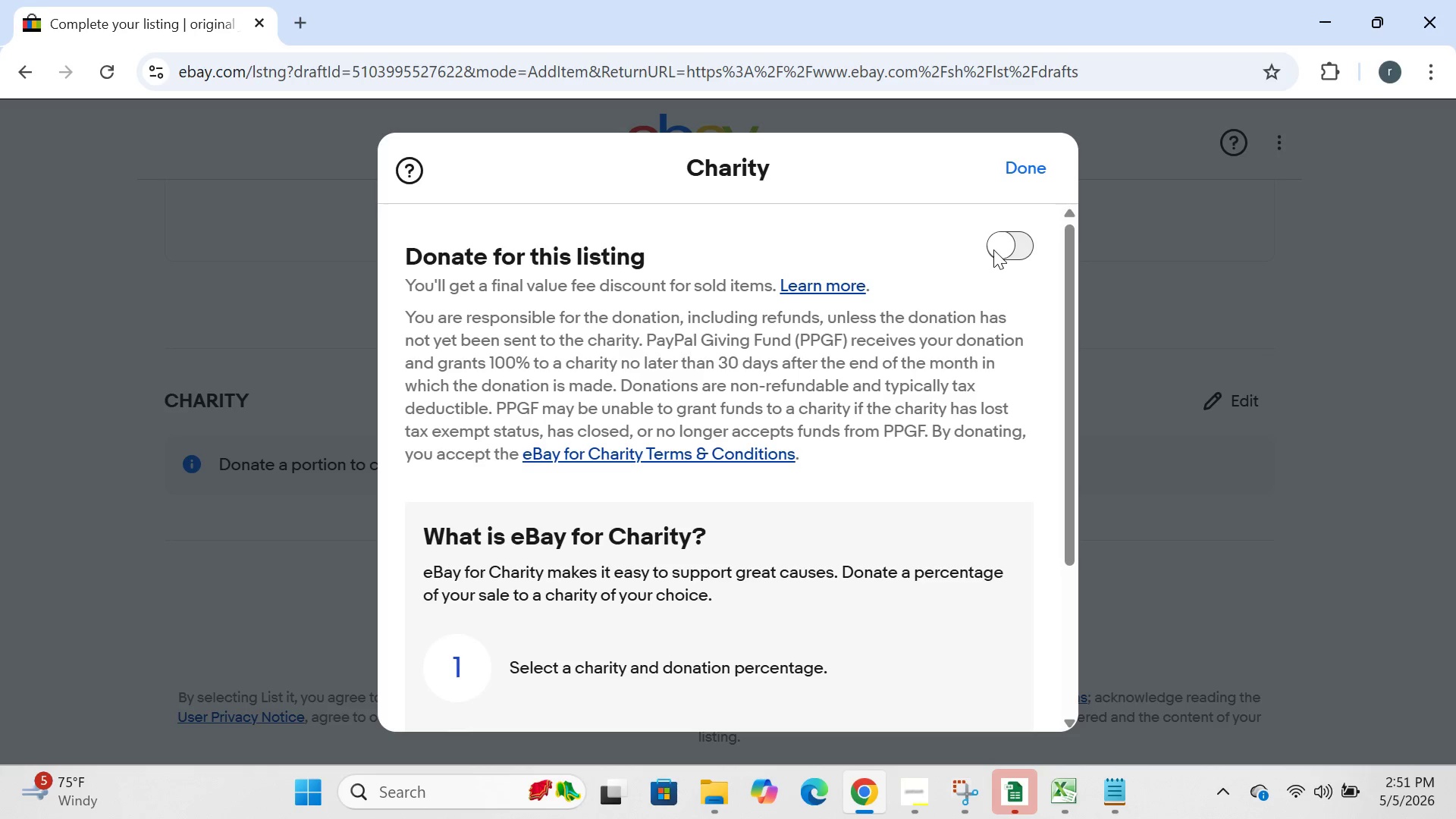 
left_click([1007, 248])
 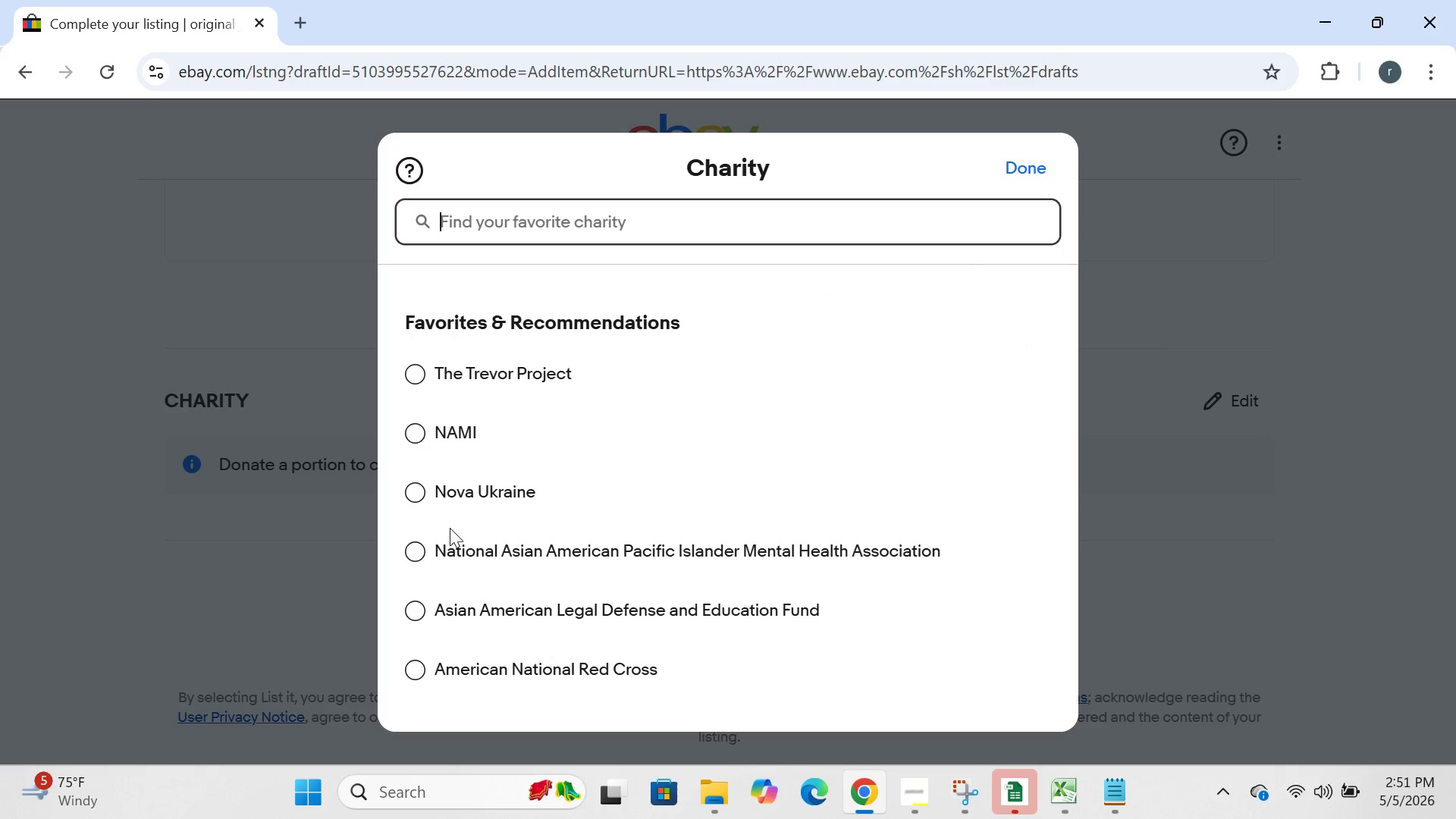 
left_click([412, 548])
 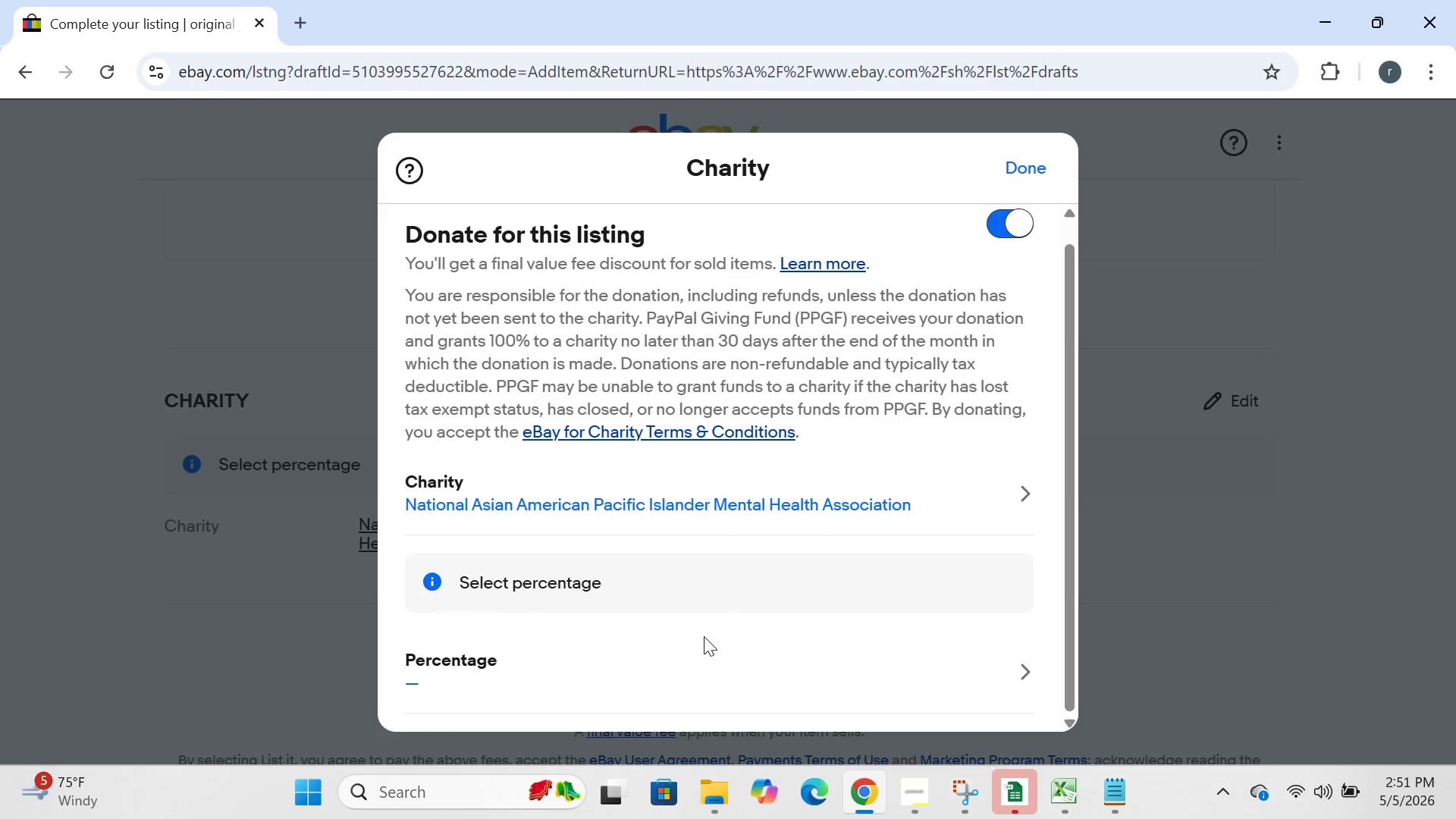 
left_click([704, 636])
 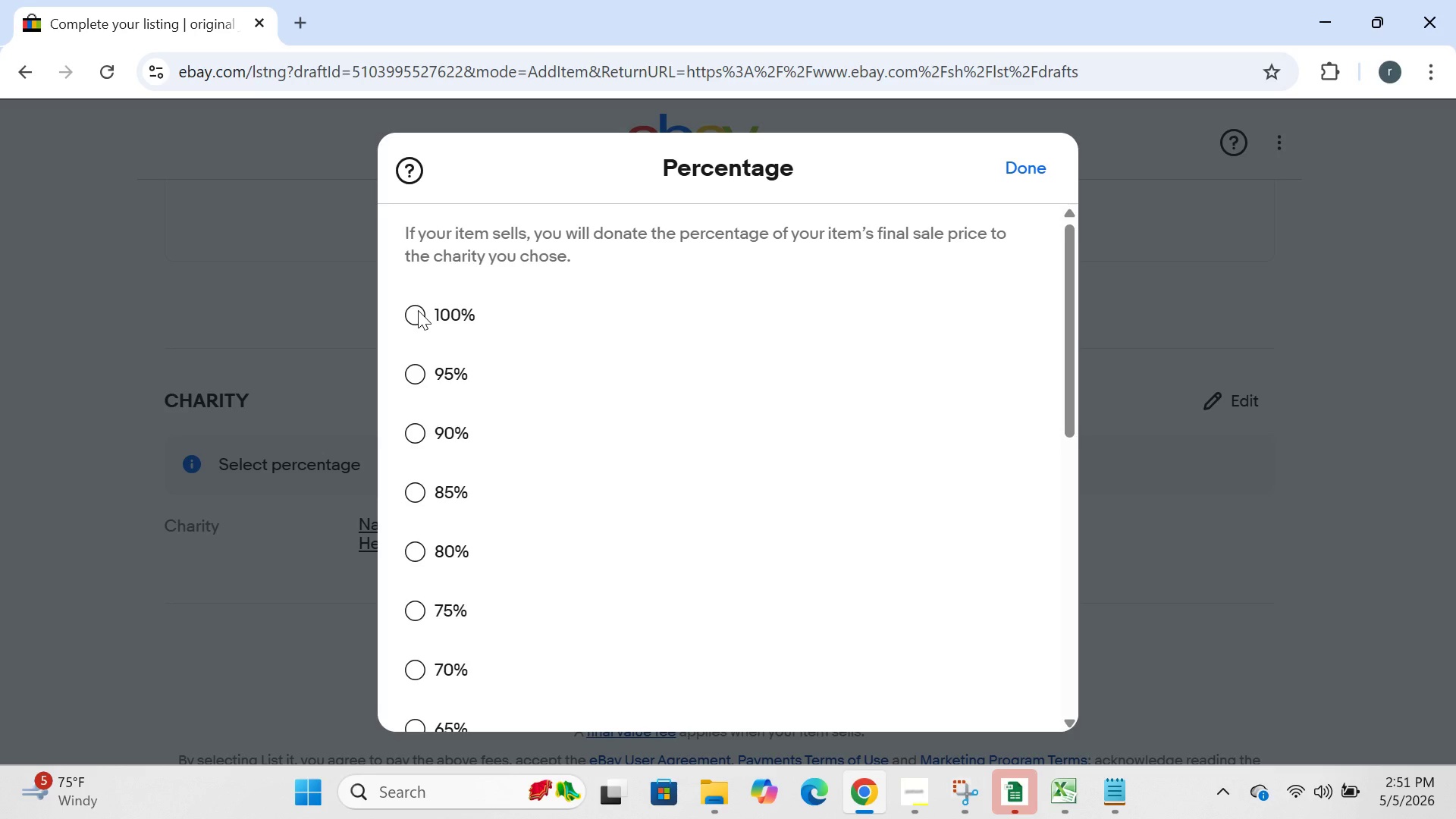 
left_click([416, 313])
 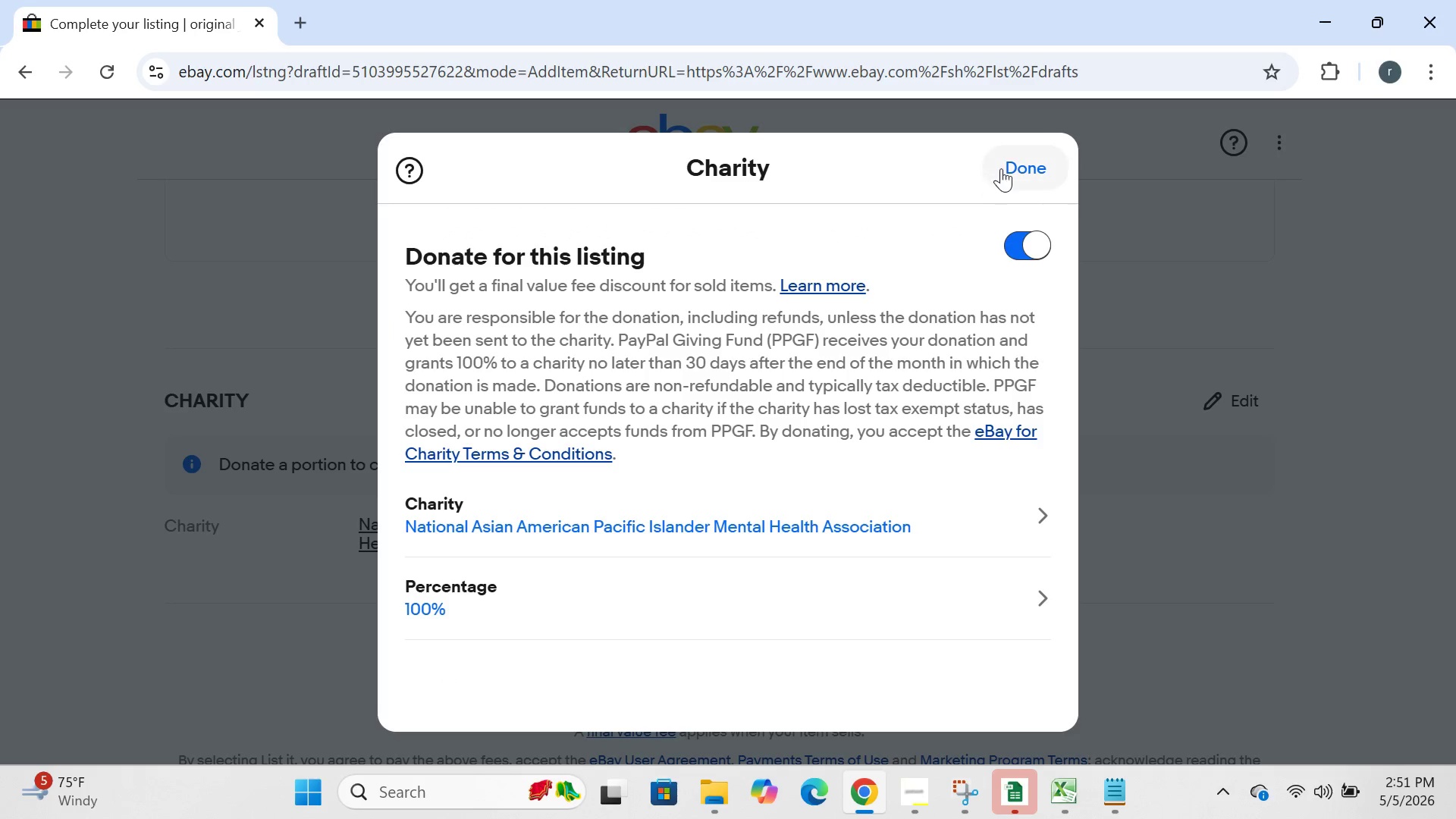 
left_click([1006, 172])
 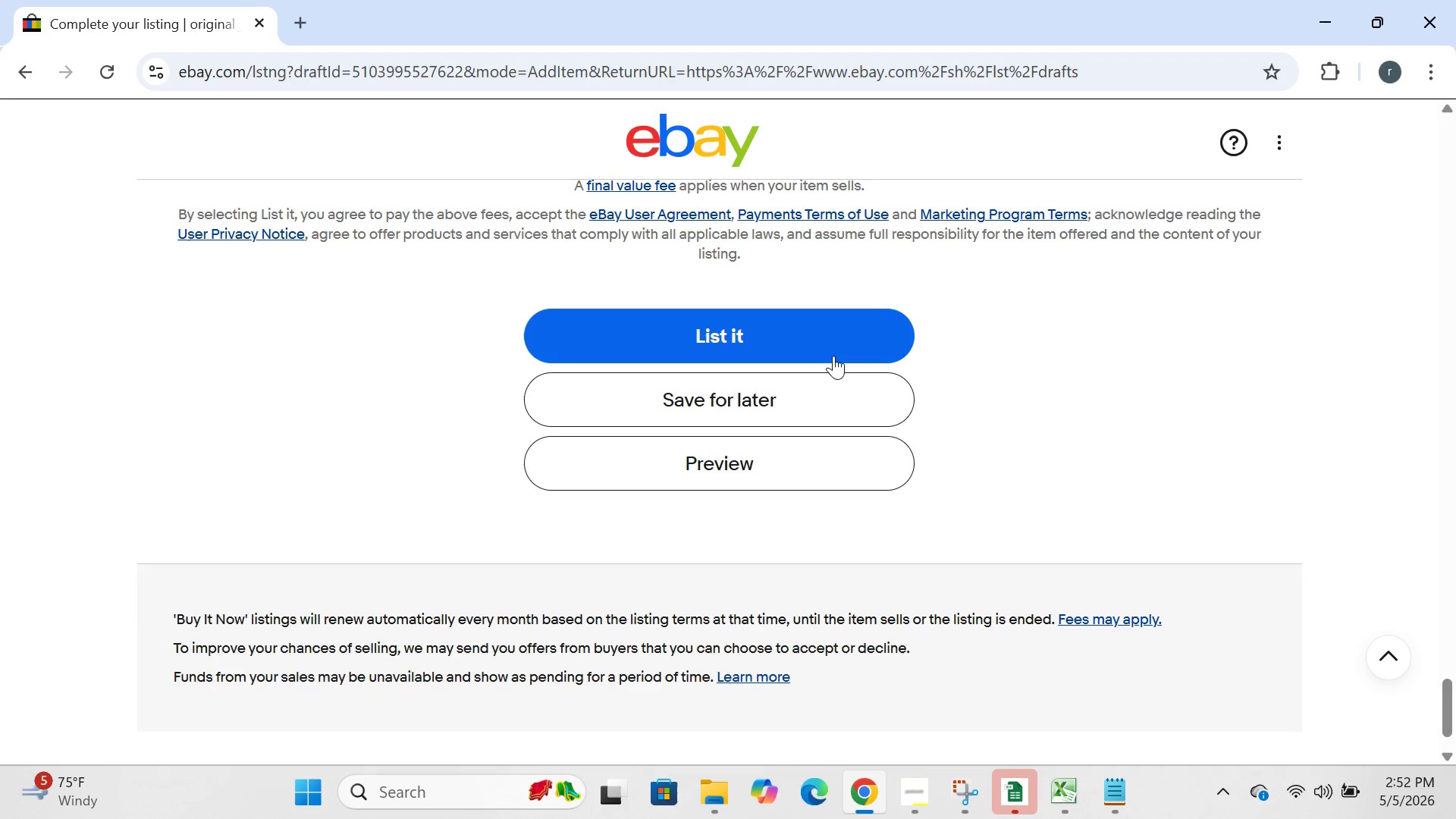 
left_click([811, 393])
 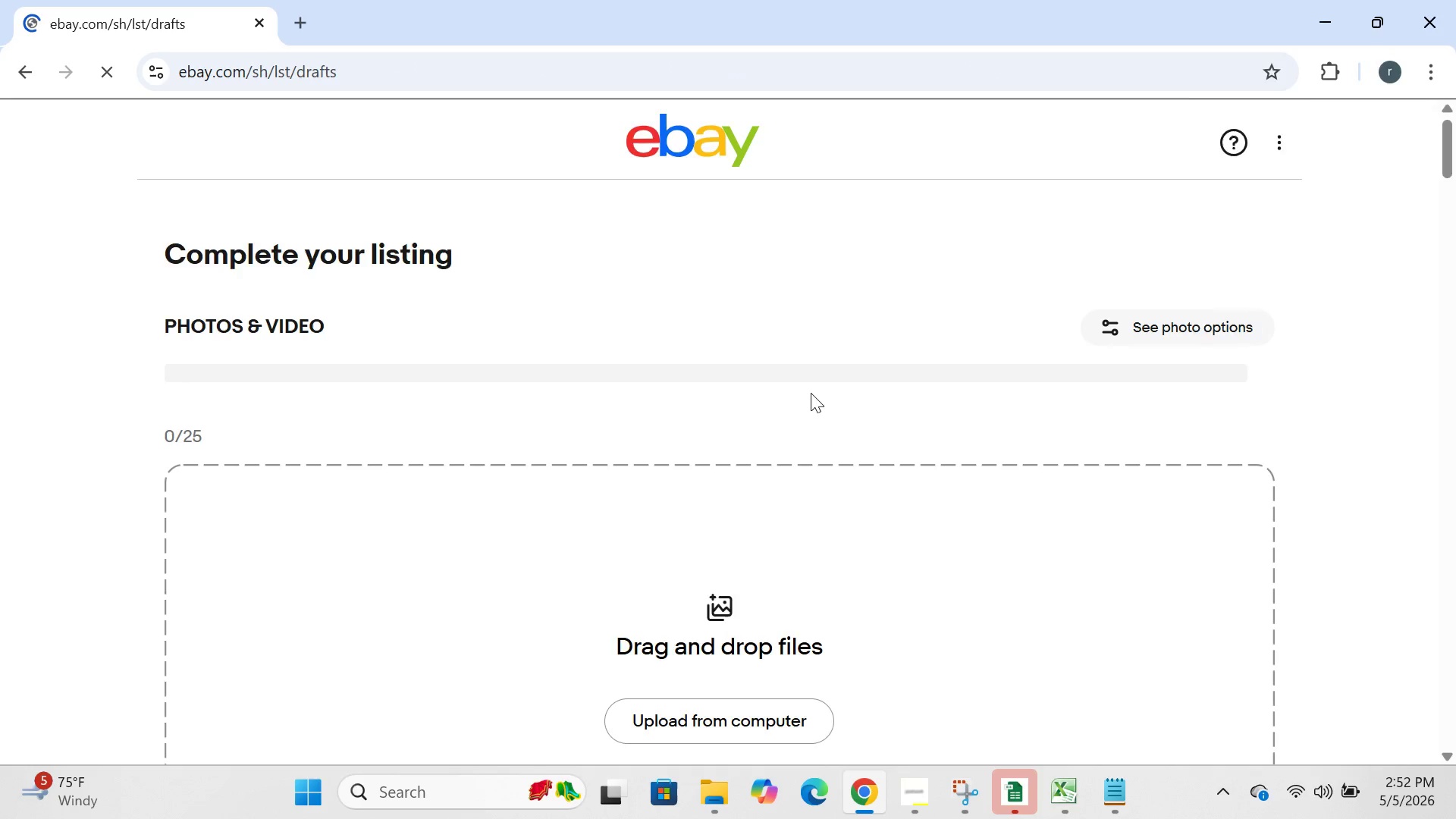 
wait(35.88)
 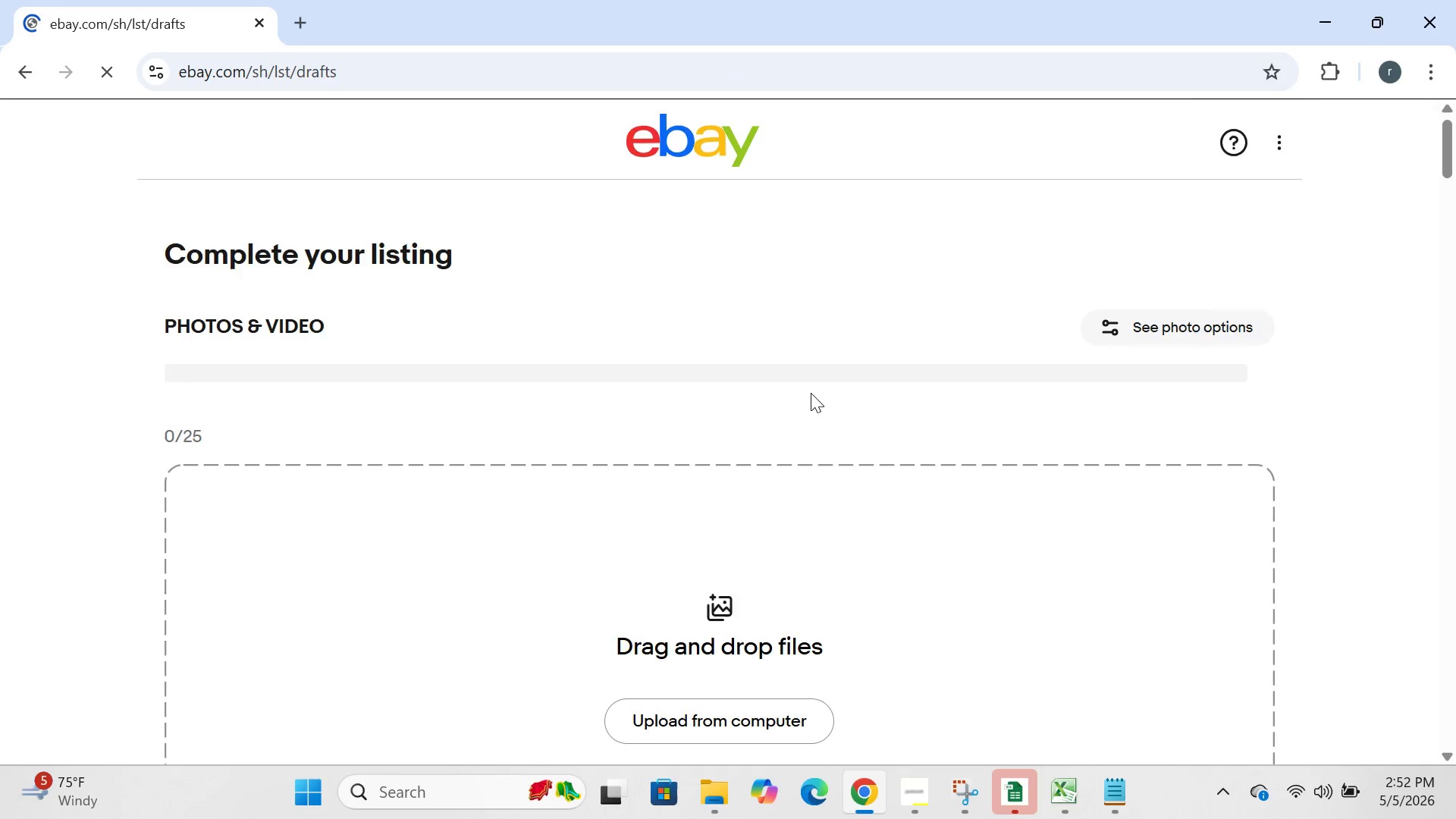 
left_click([422, 602])
 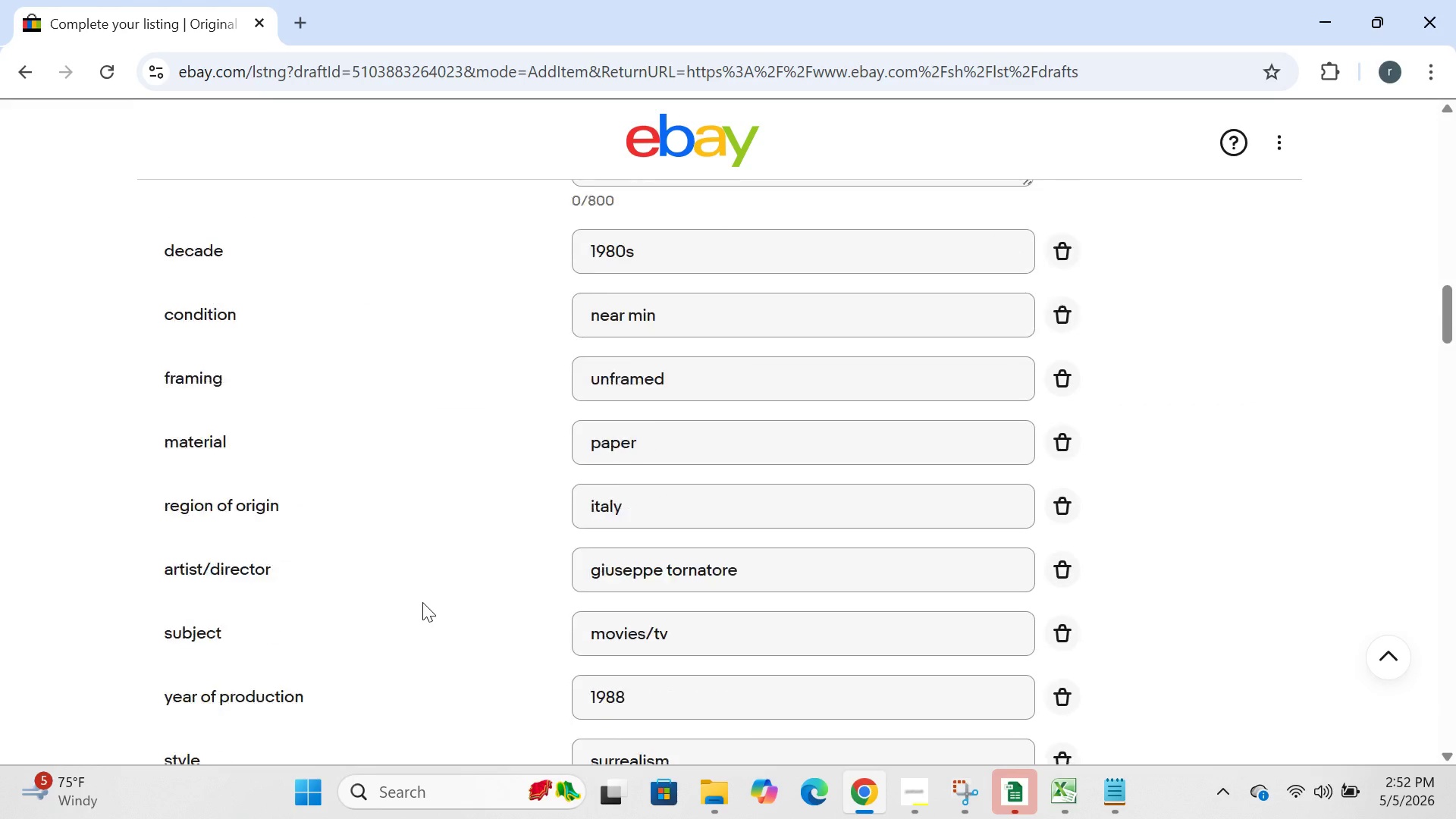 
wait(22.06)
 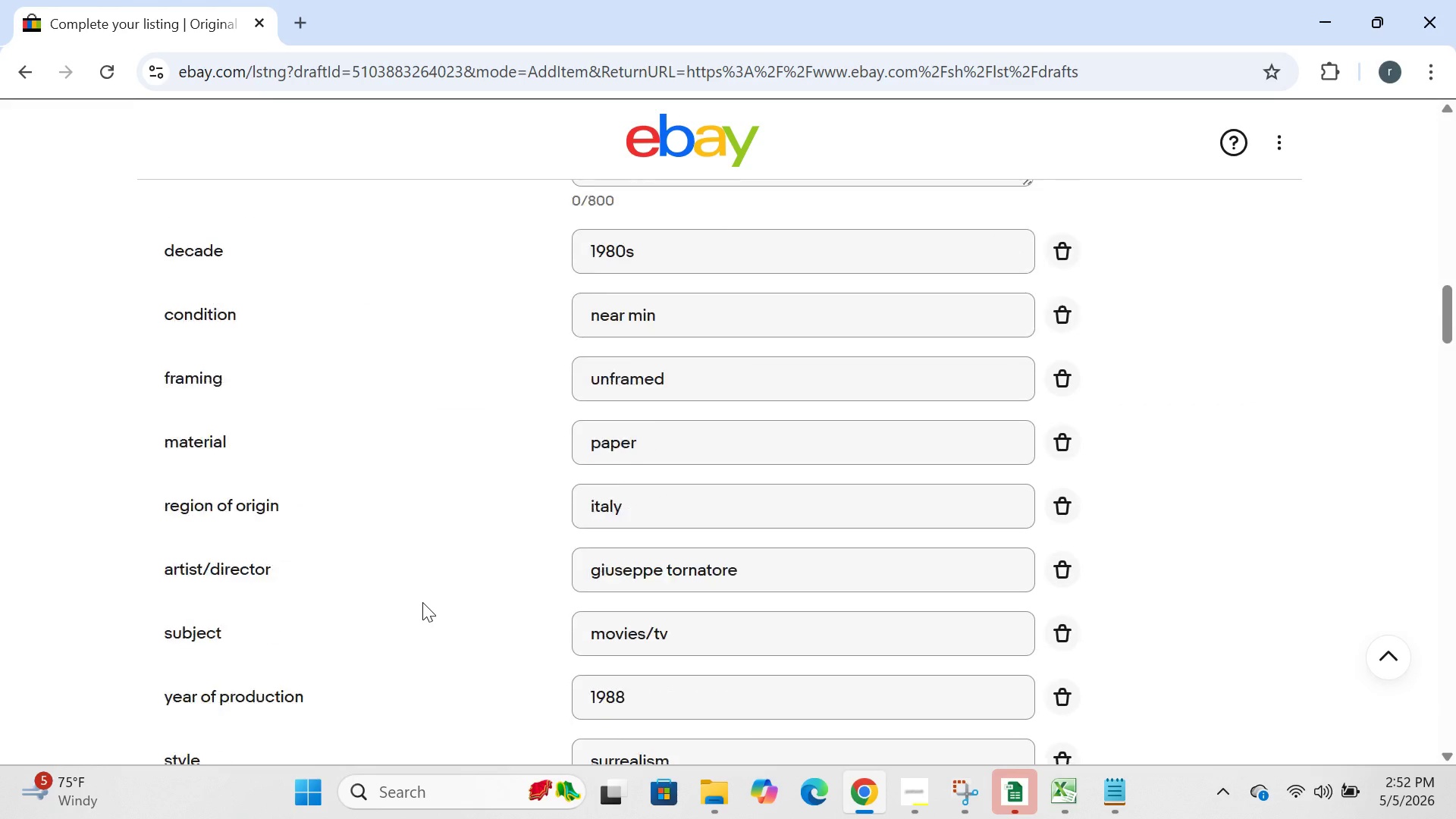 
left_click([801, 308])
 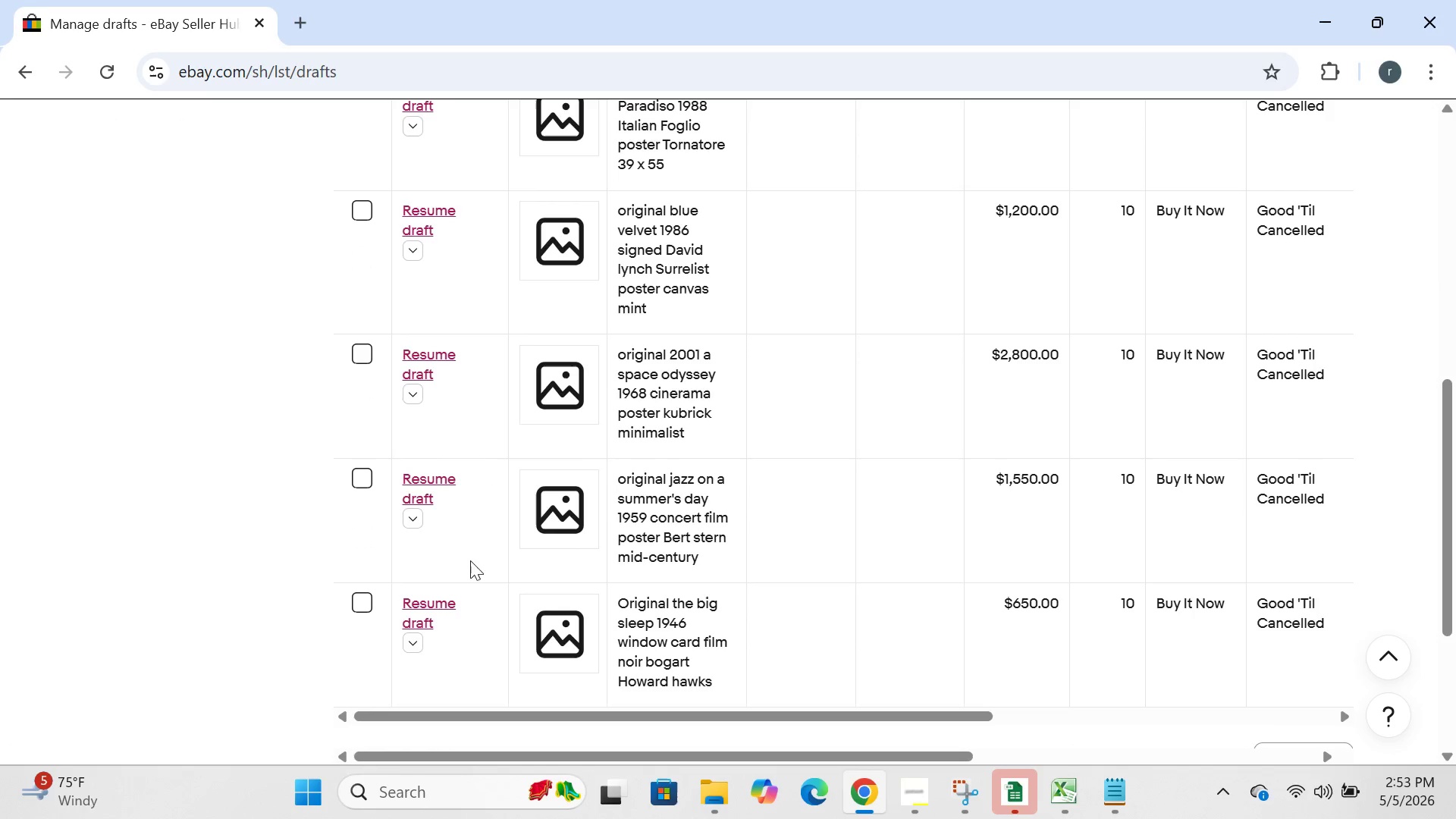 
wait(29.92)
 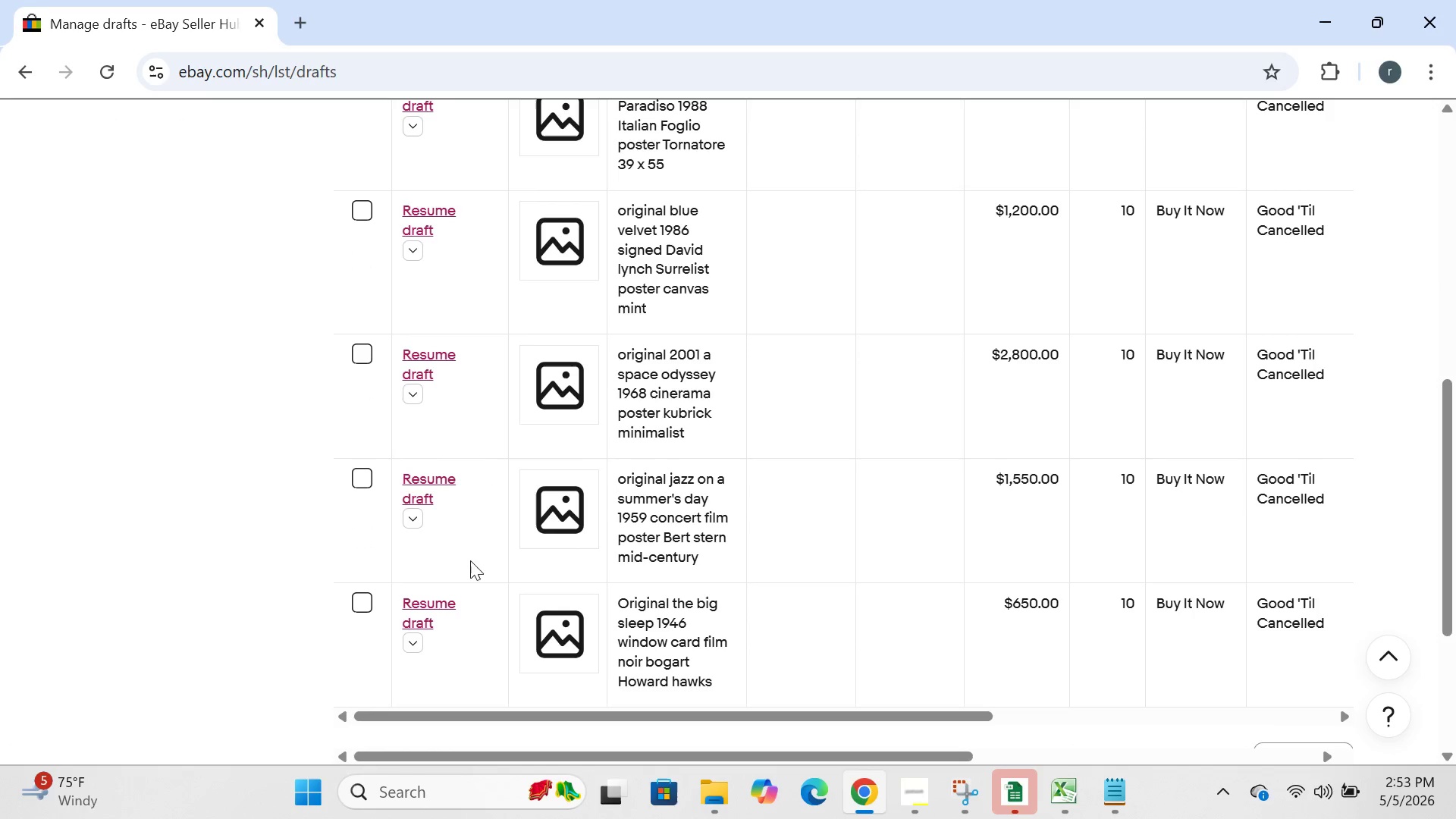 
left_click([439, 573])
 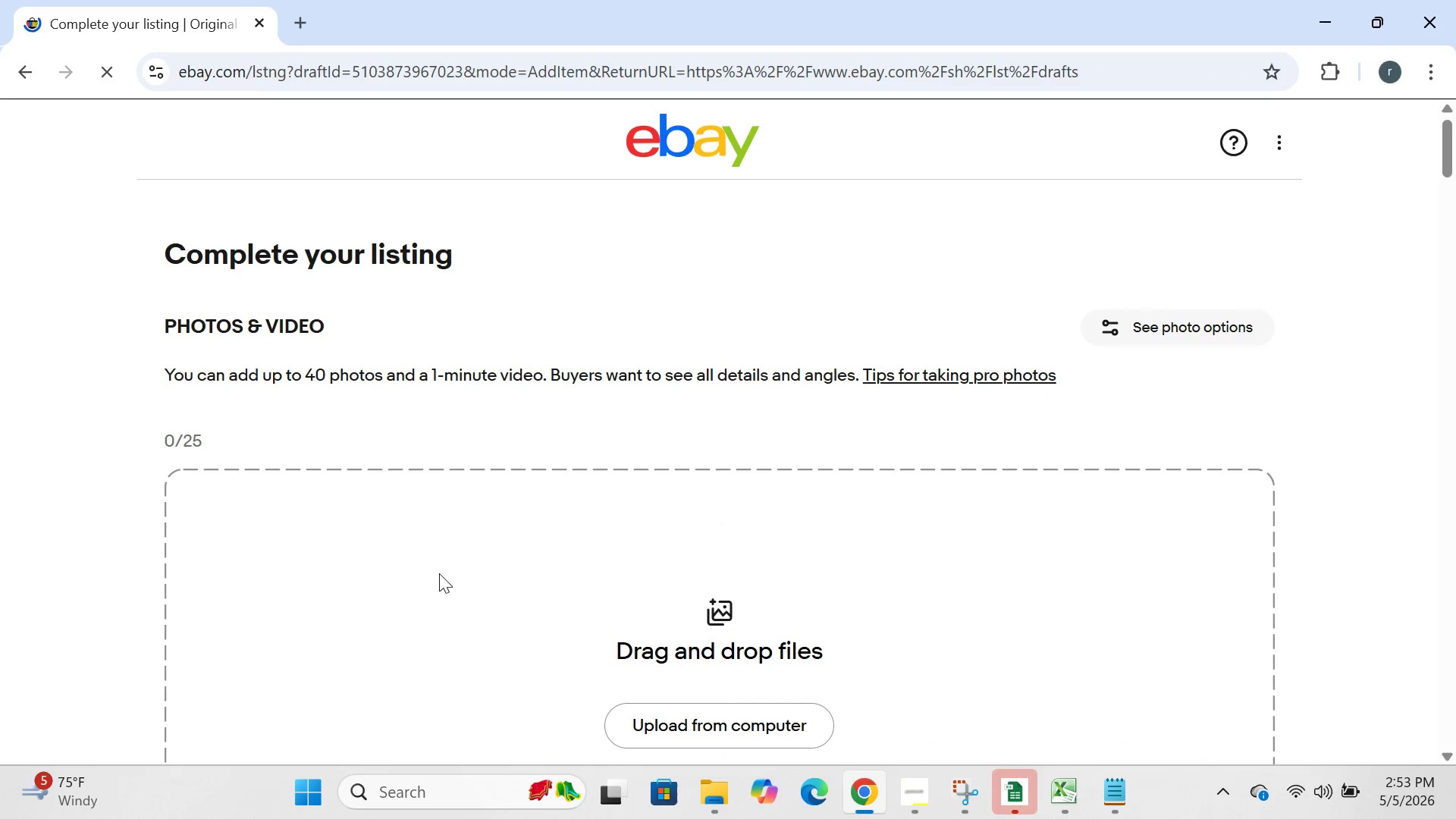 
wait(11.39)
 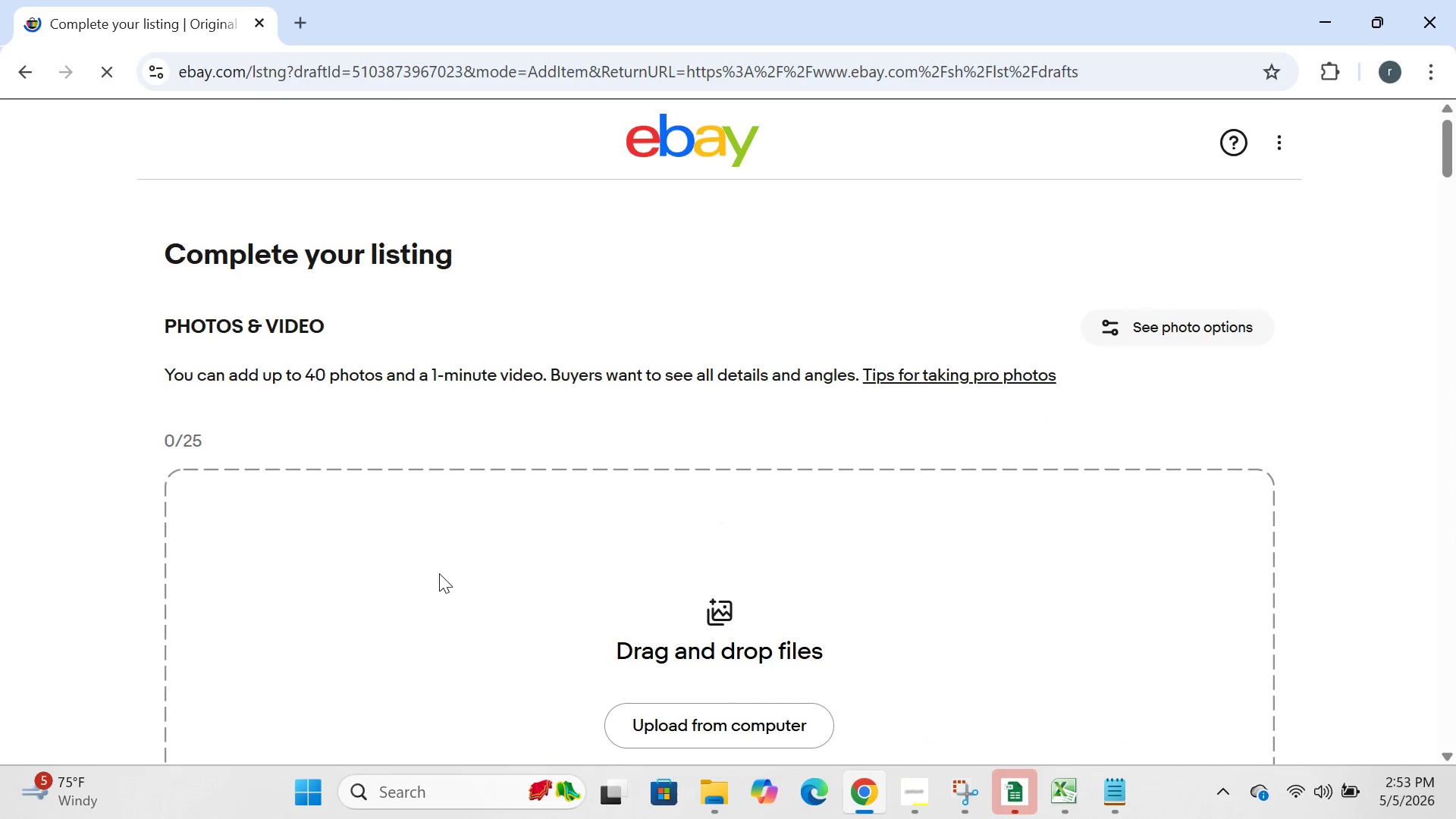 
left_click([735, 524])
 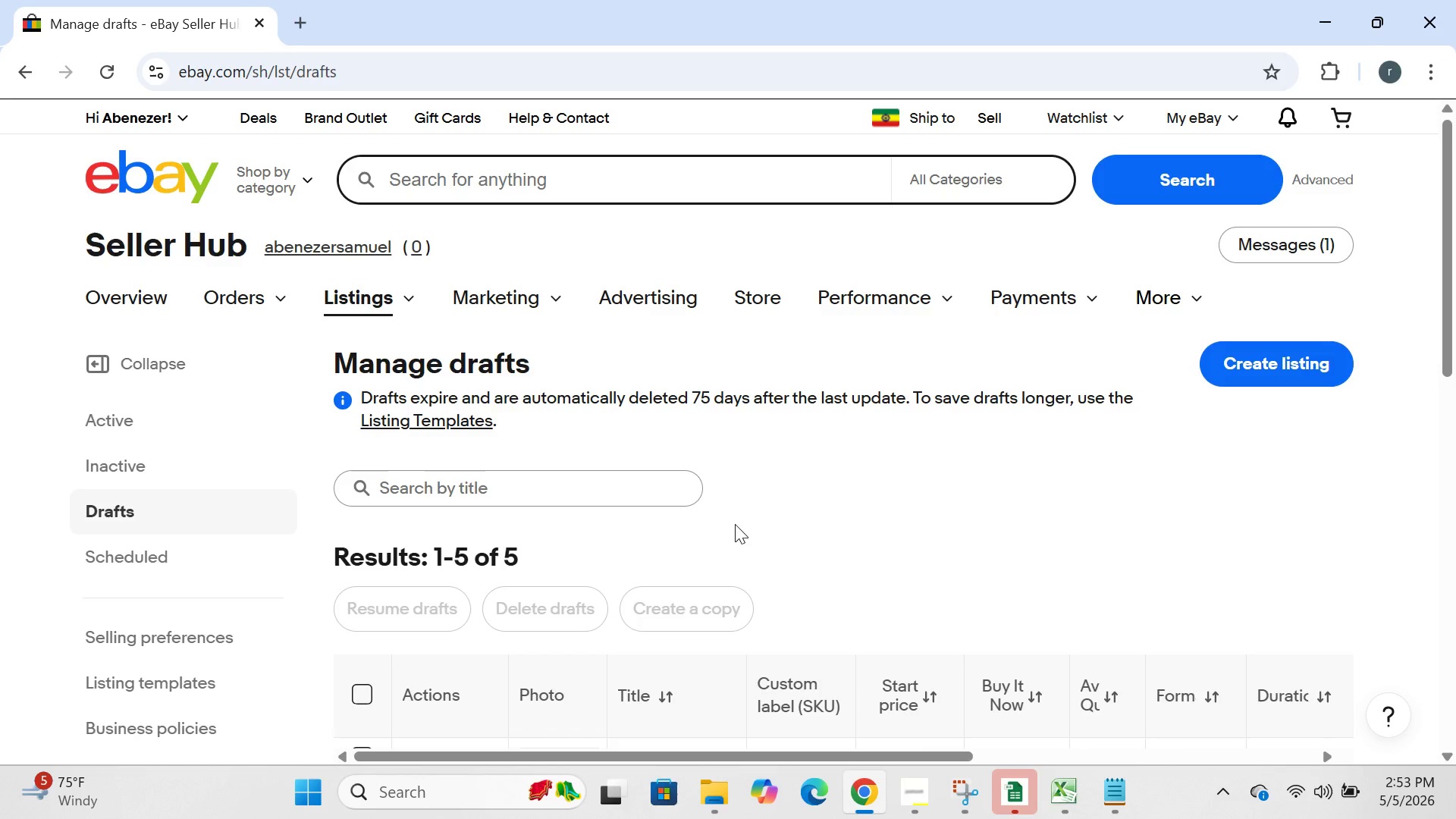 
wait(14.23)
 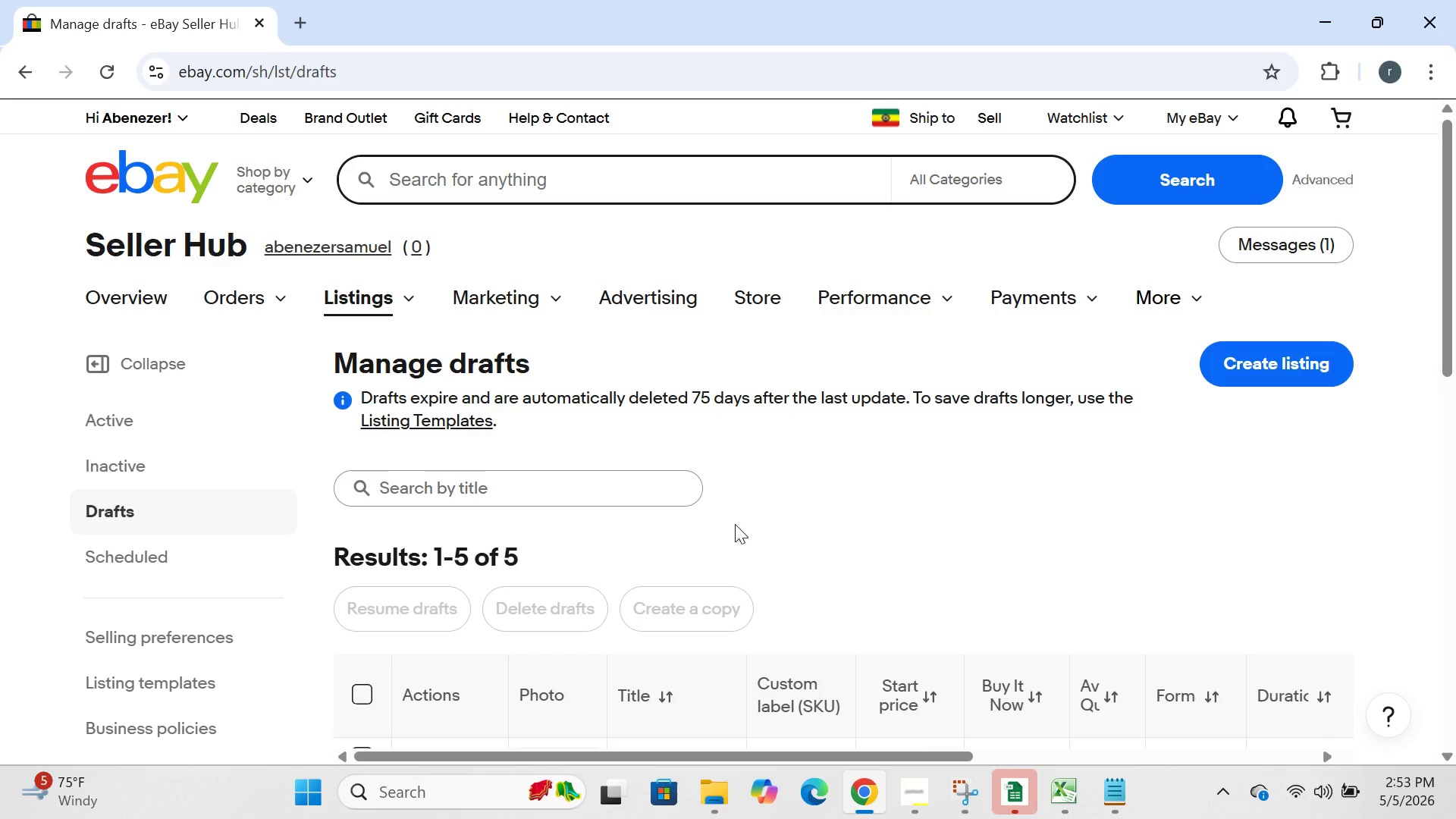 
left_click([422, 424])
 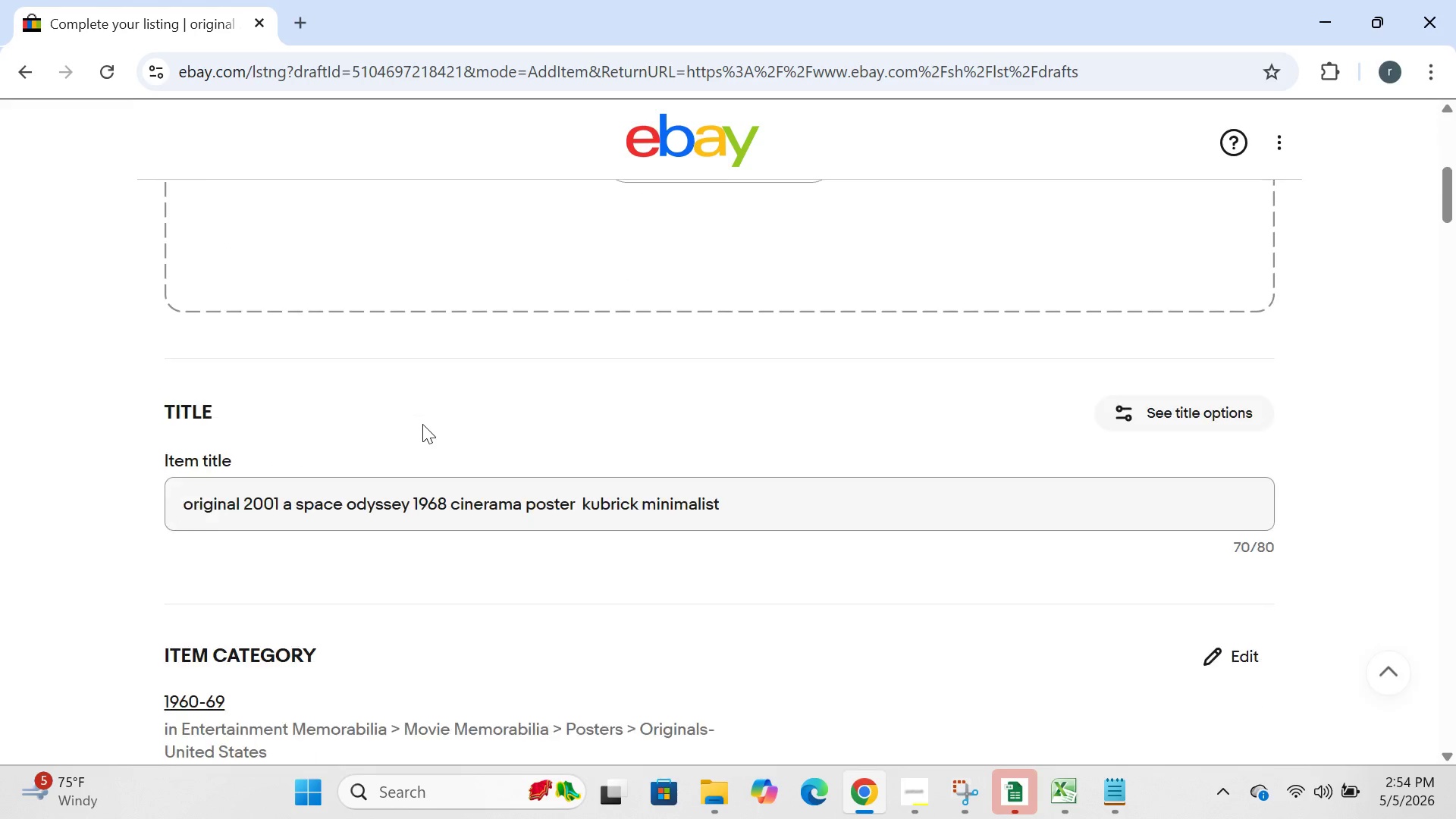 
wait(16.69)
 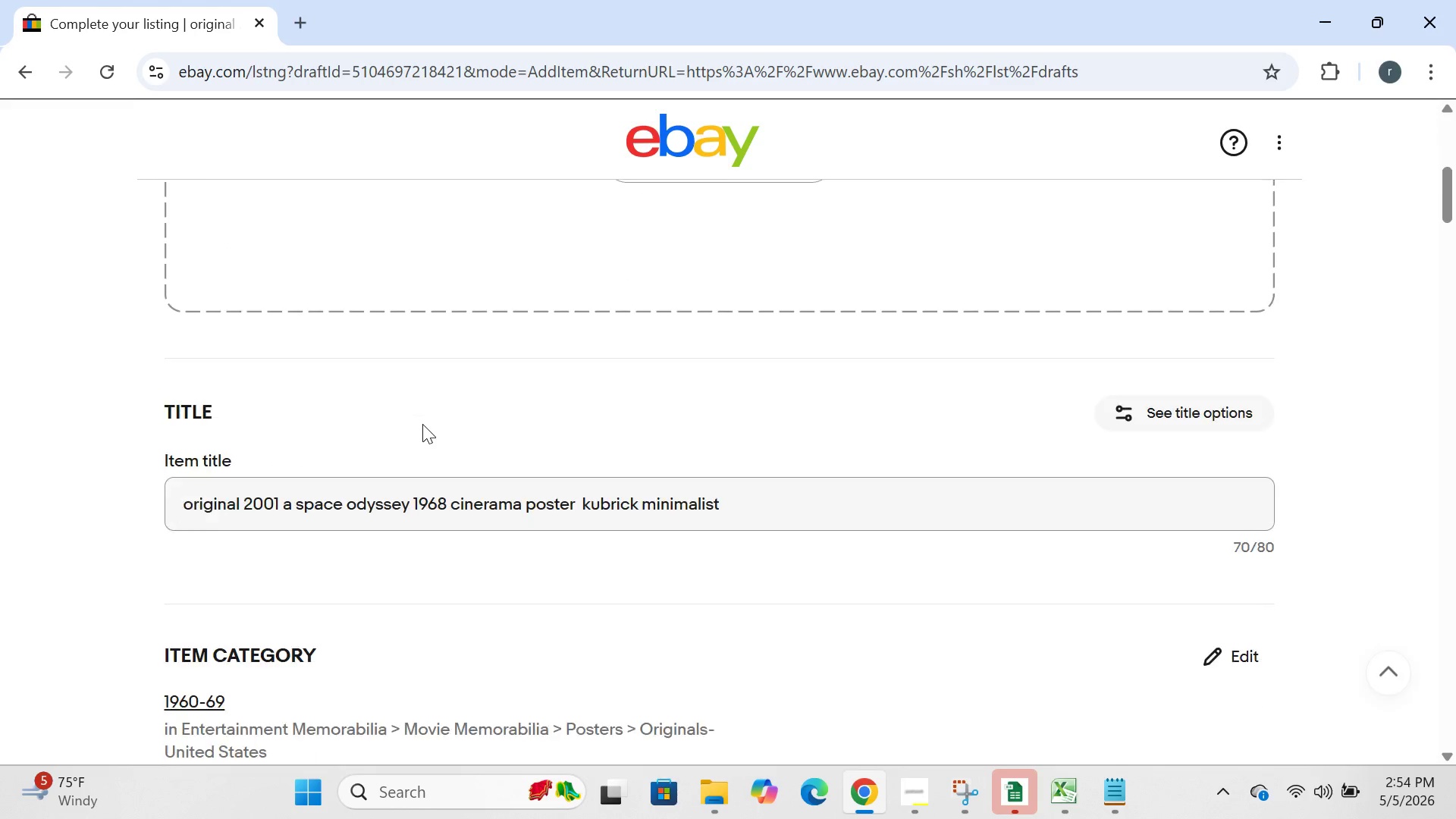 
left_click([656, 504])
 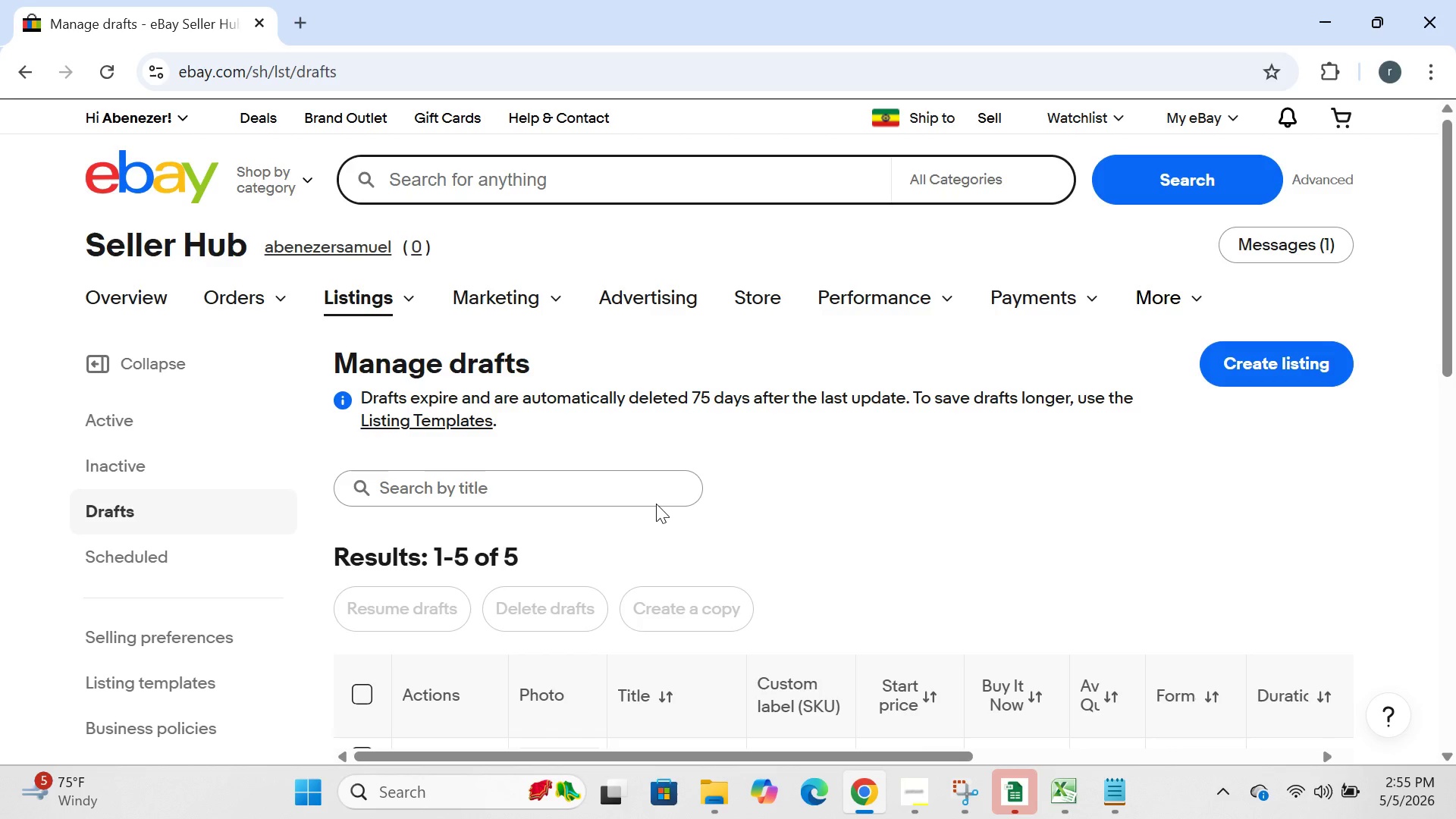 
wait(87.31)
 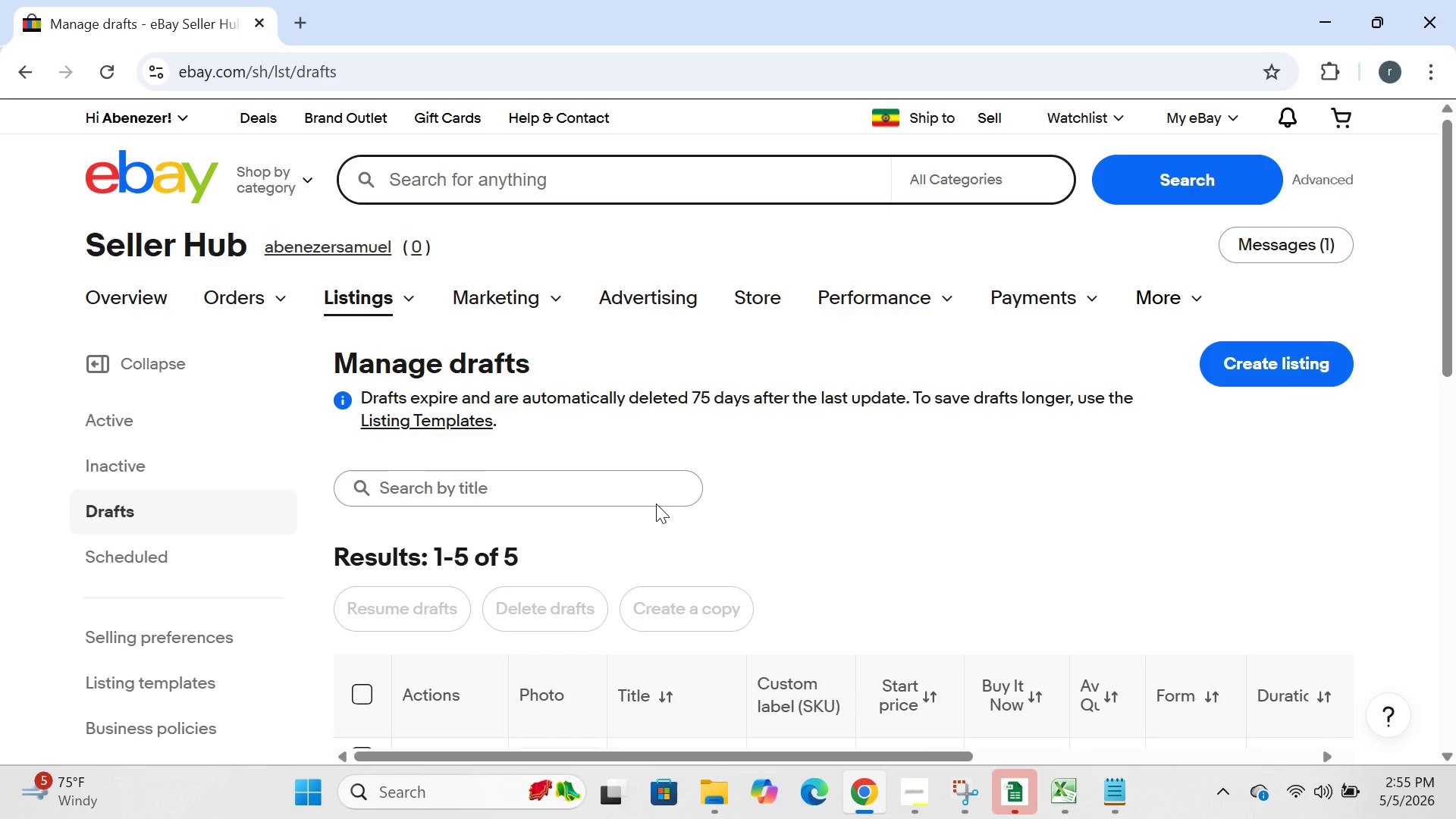 
left_click([902, 789])